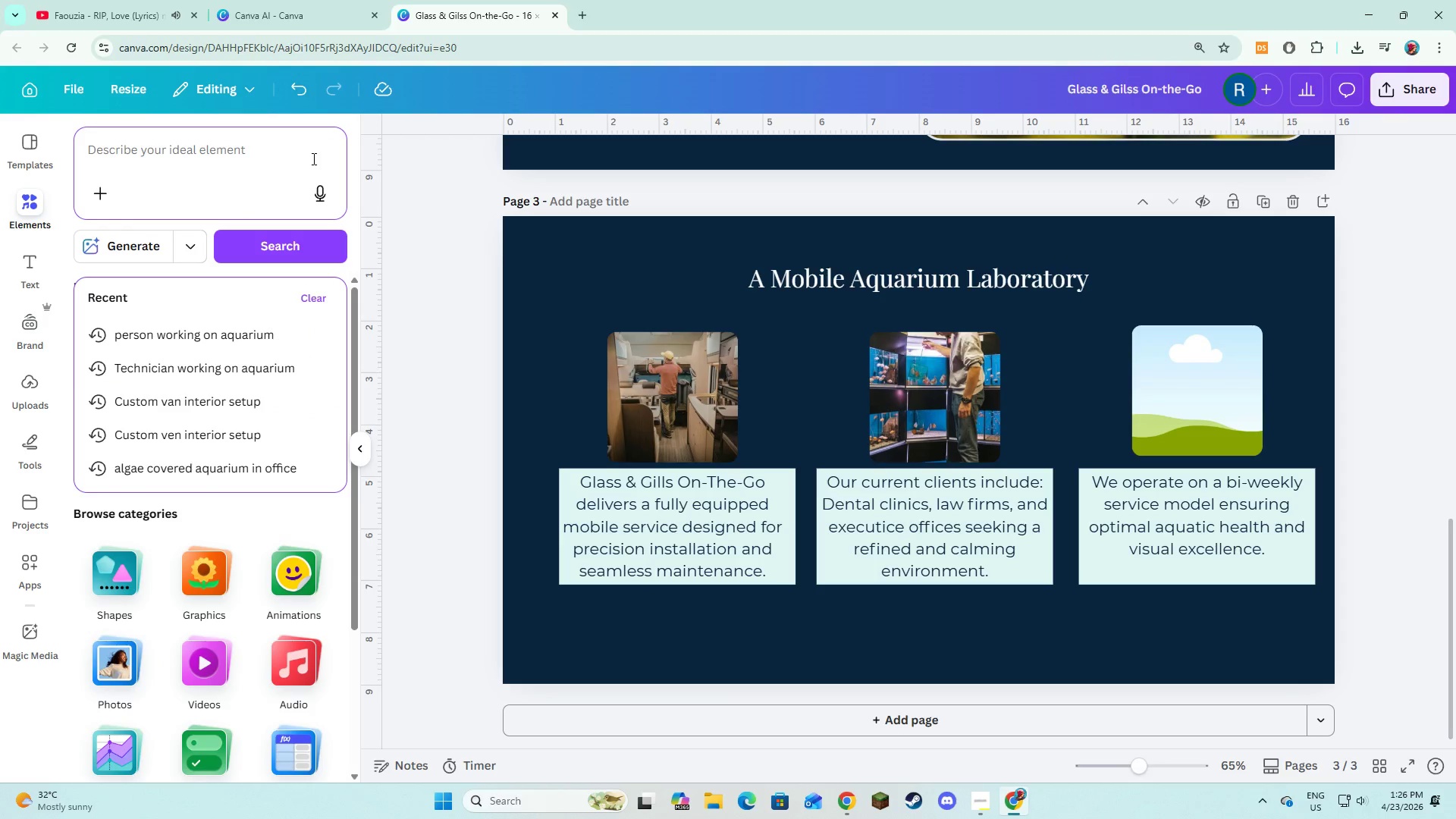 
type(clean corporate office aquarium)
 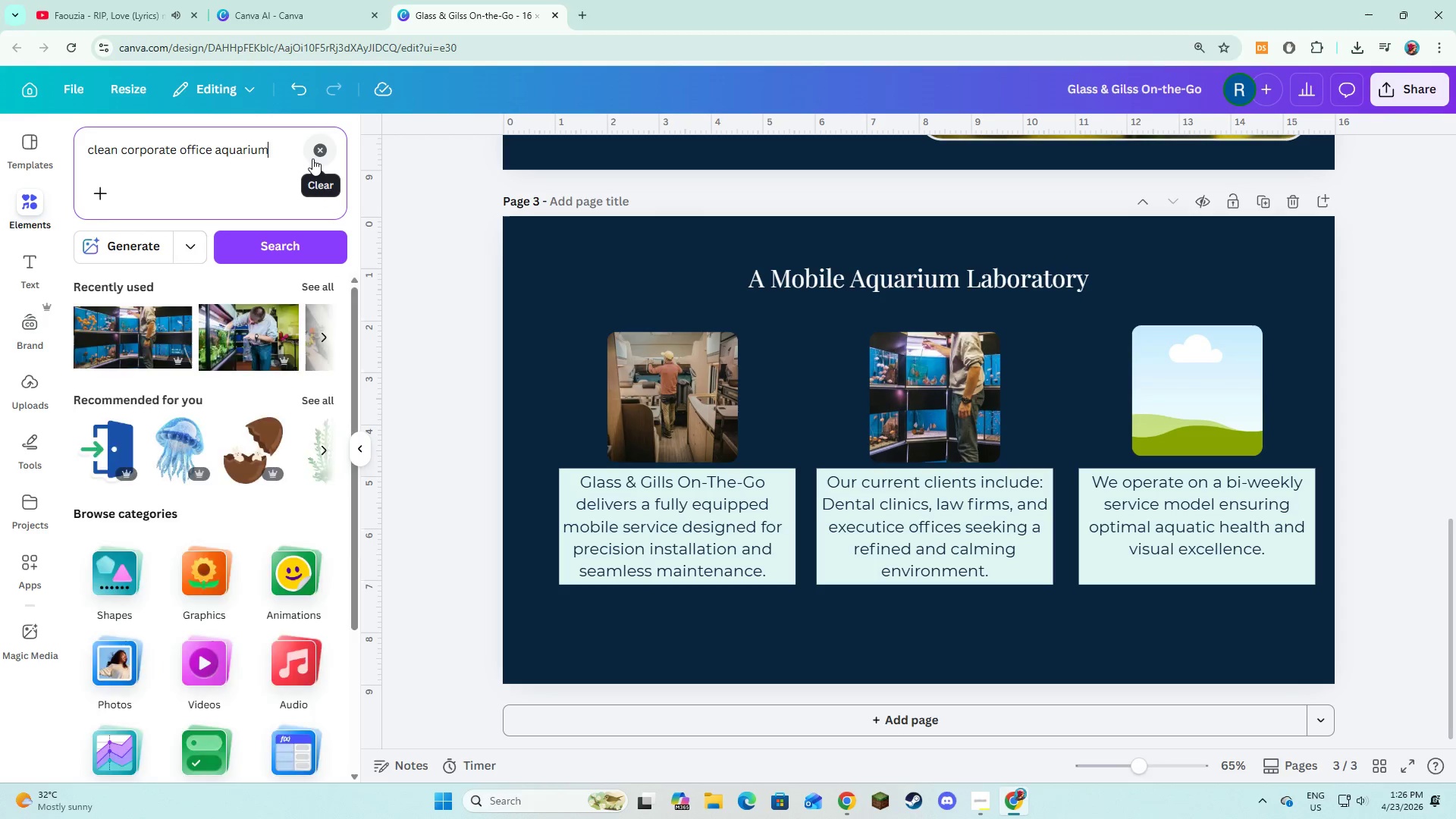 
key(Enter)
 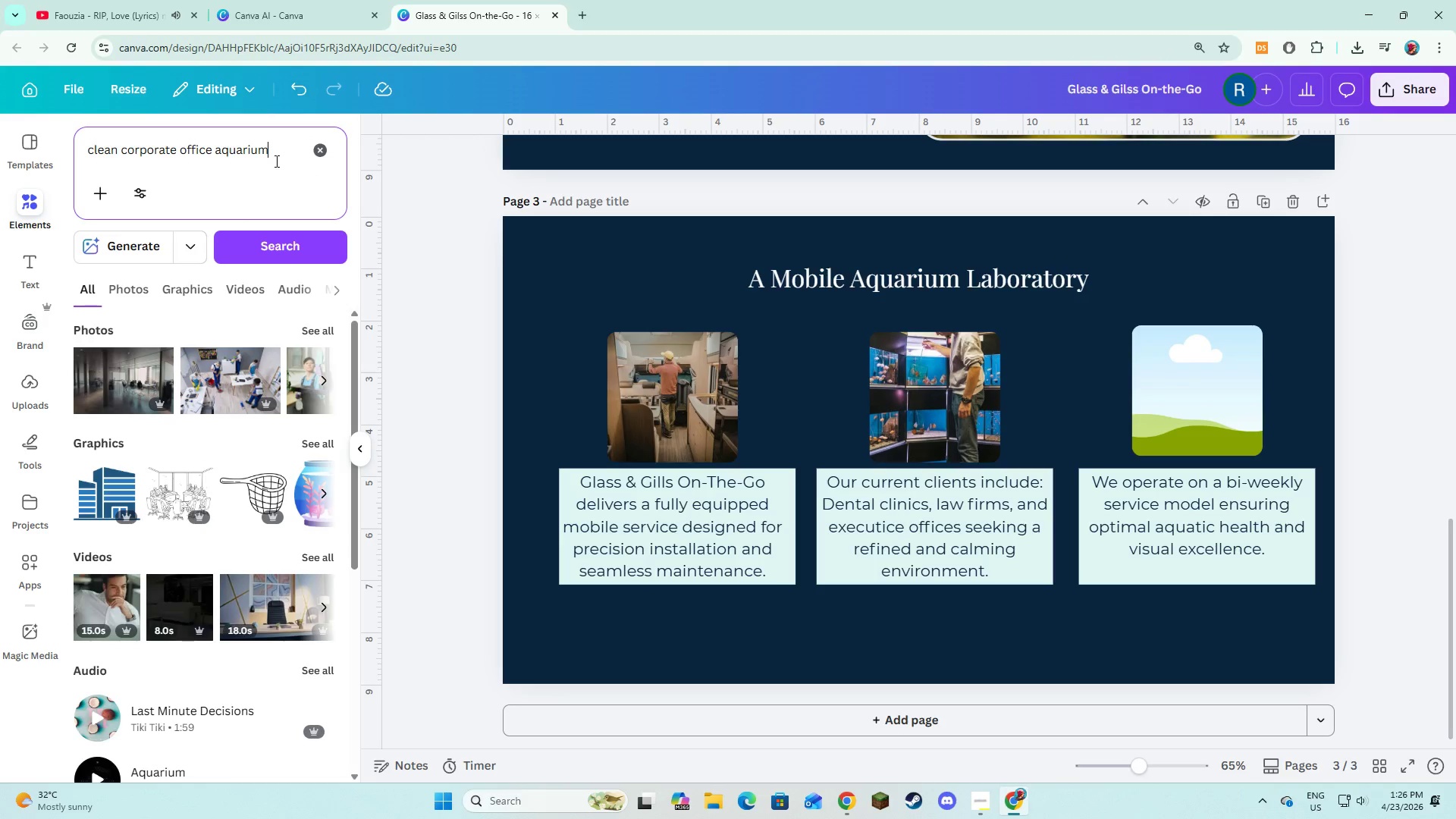 
left_click_drag(start_coordinate=[277, 158], to_coordinate=[77, 144])
 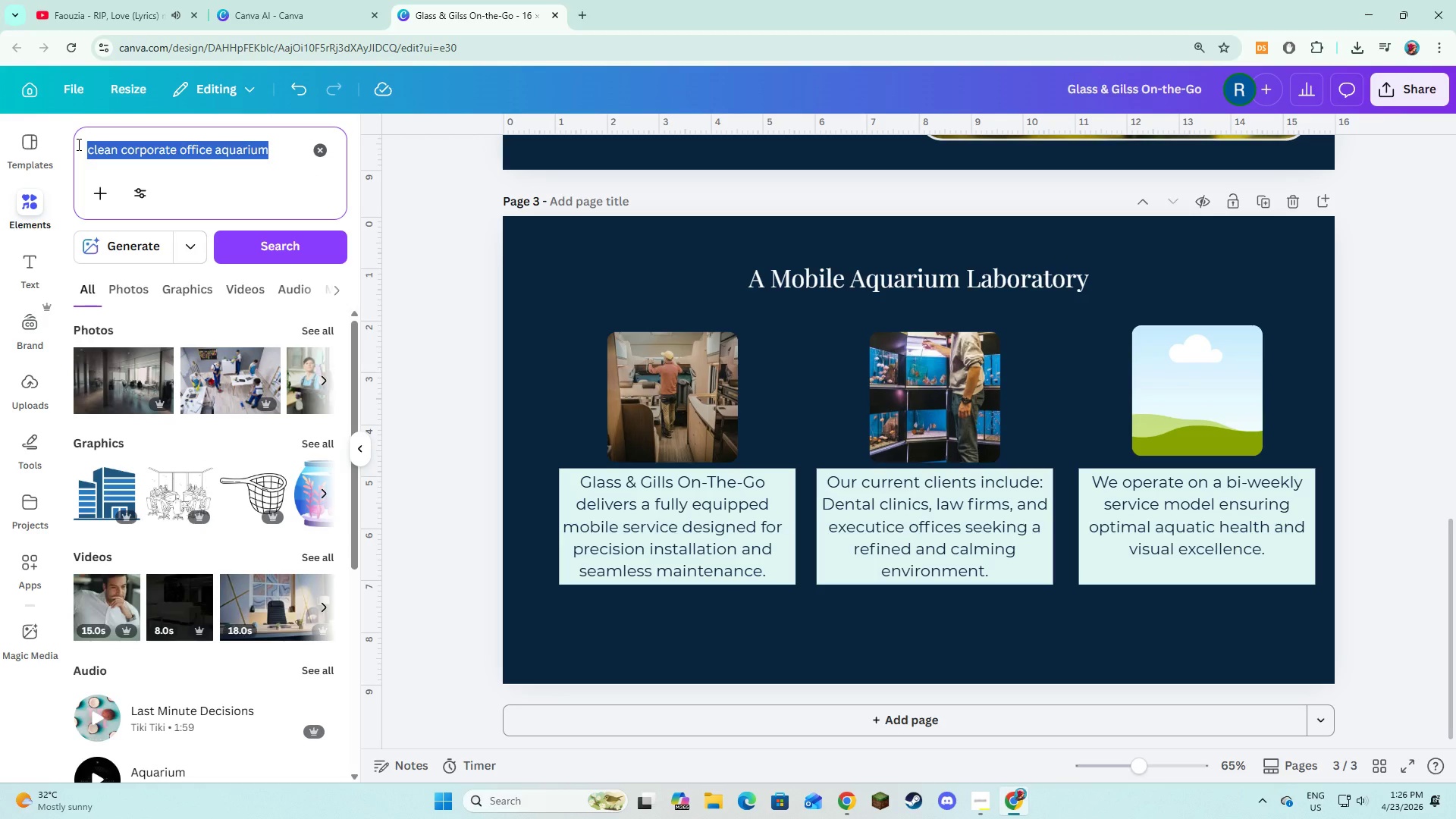 
key(Control+C)
 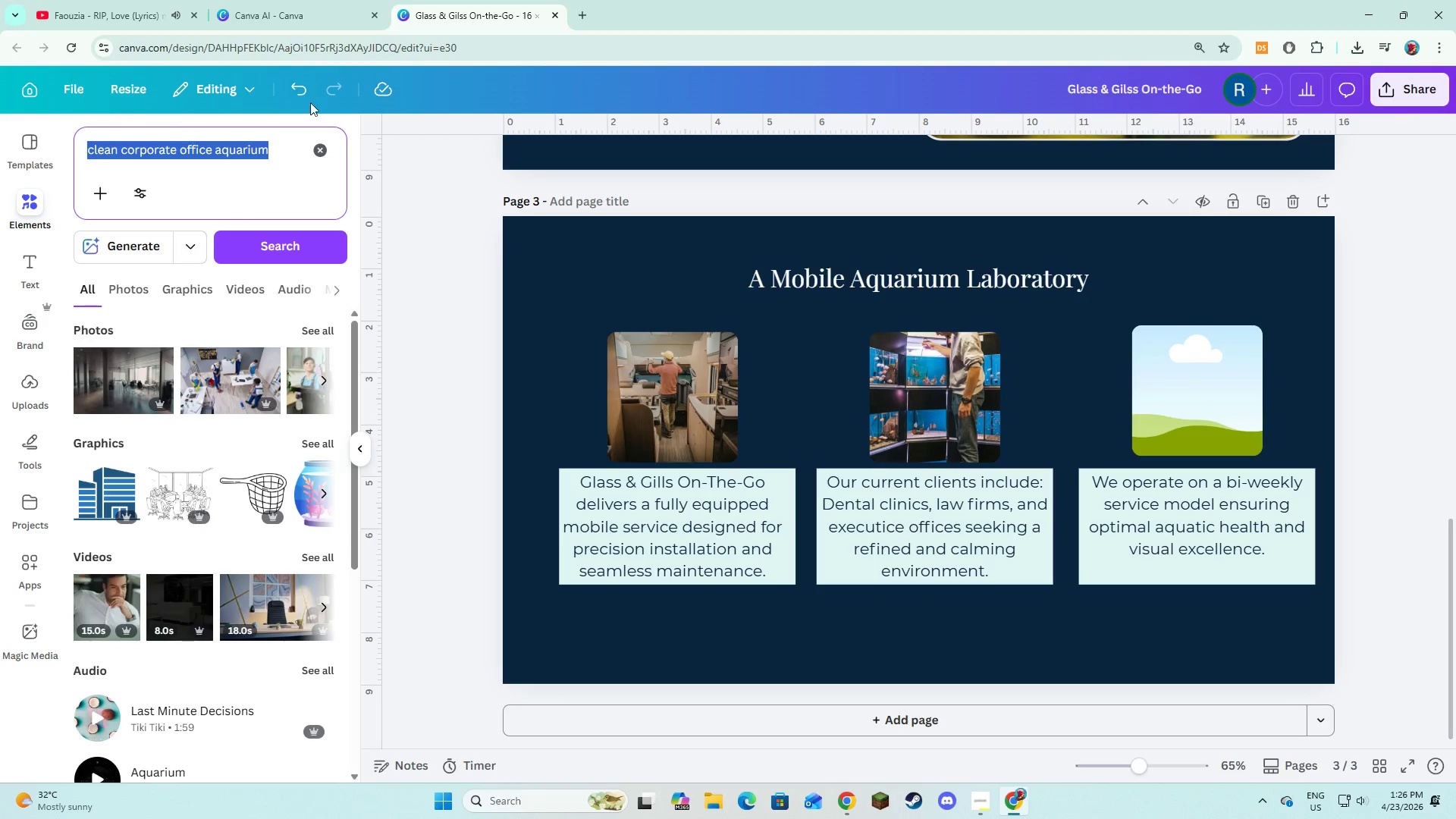 
key(Control+C)
 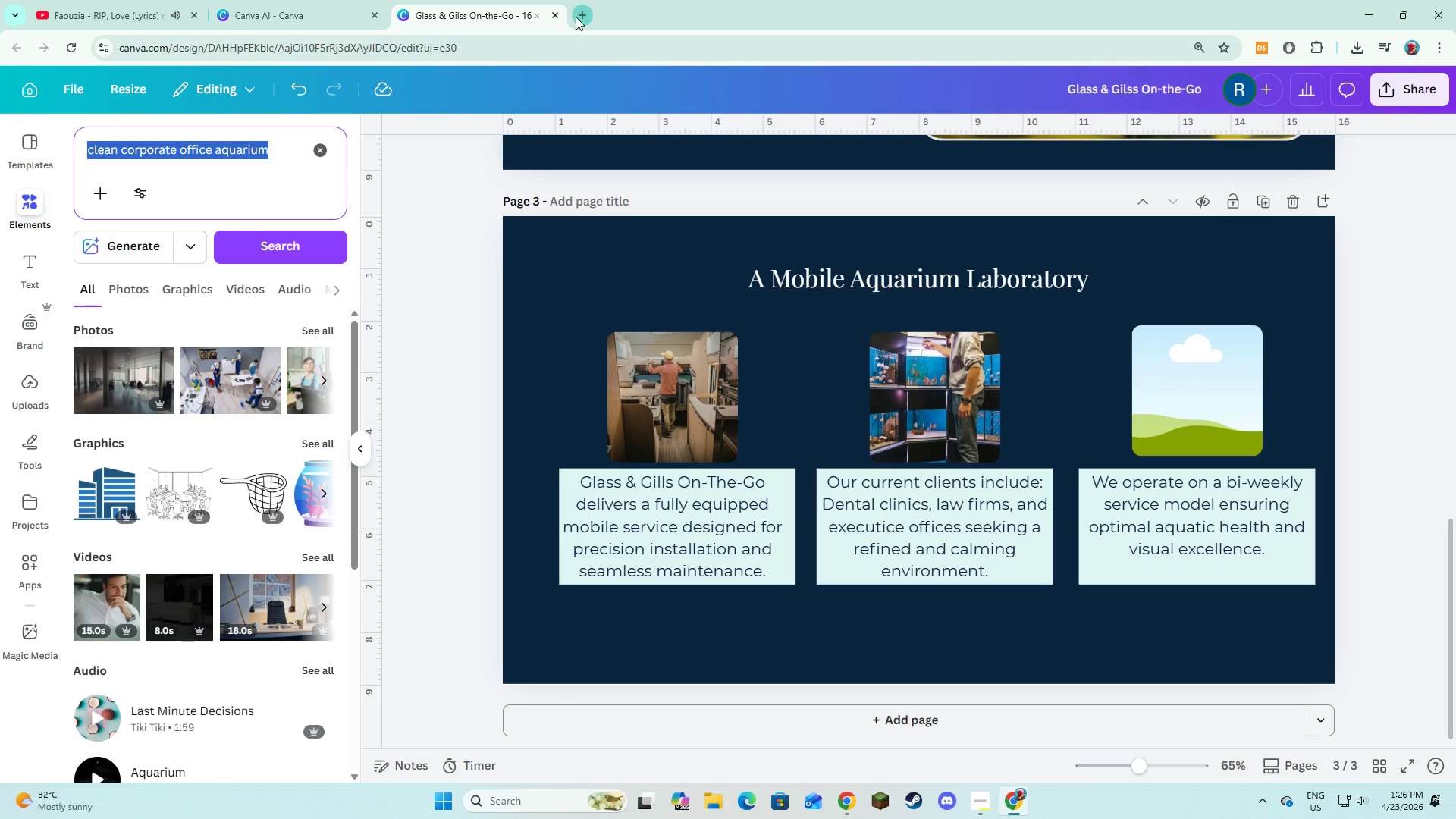 
double_click([546, 45])
 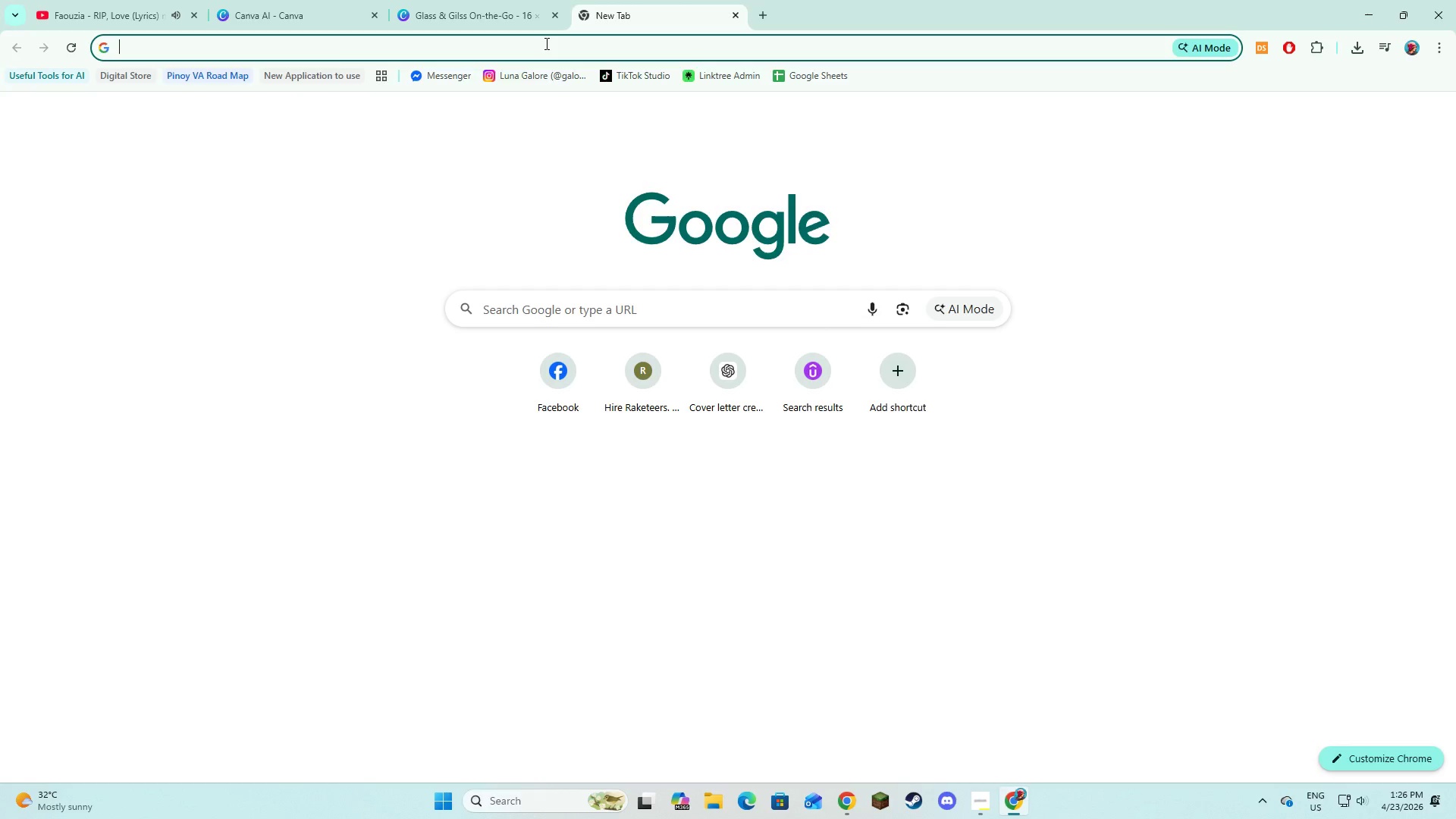 
key(Control+V)
 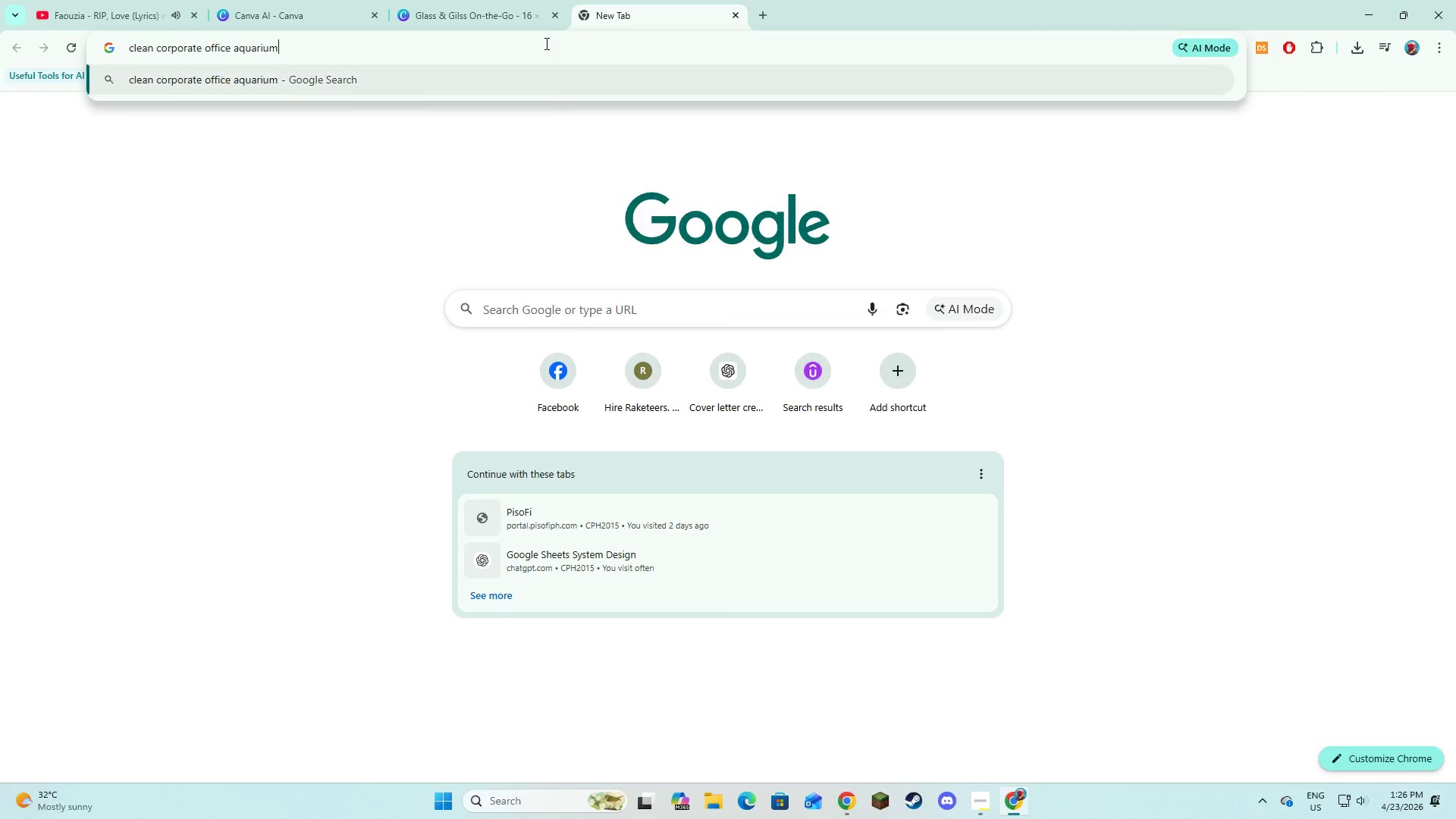 
key(NumpadEnter)
 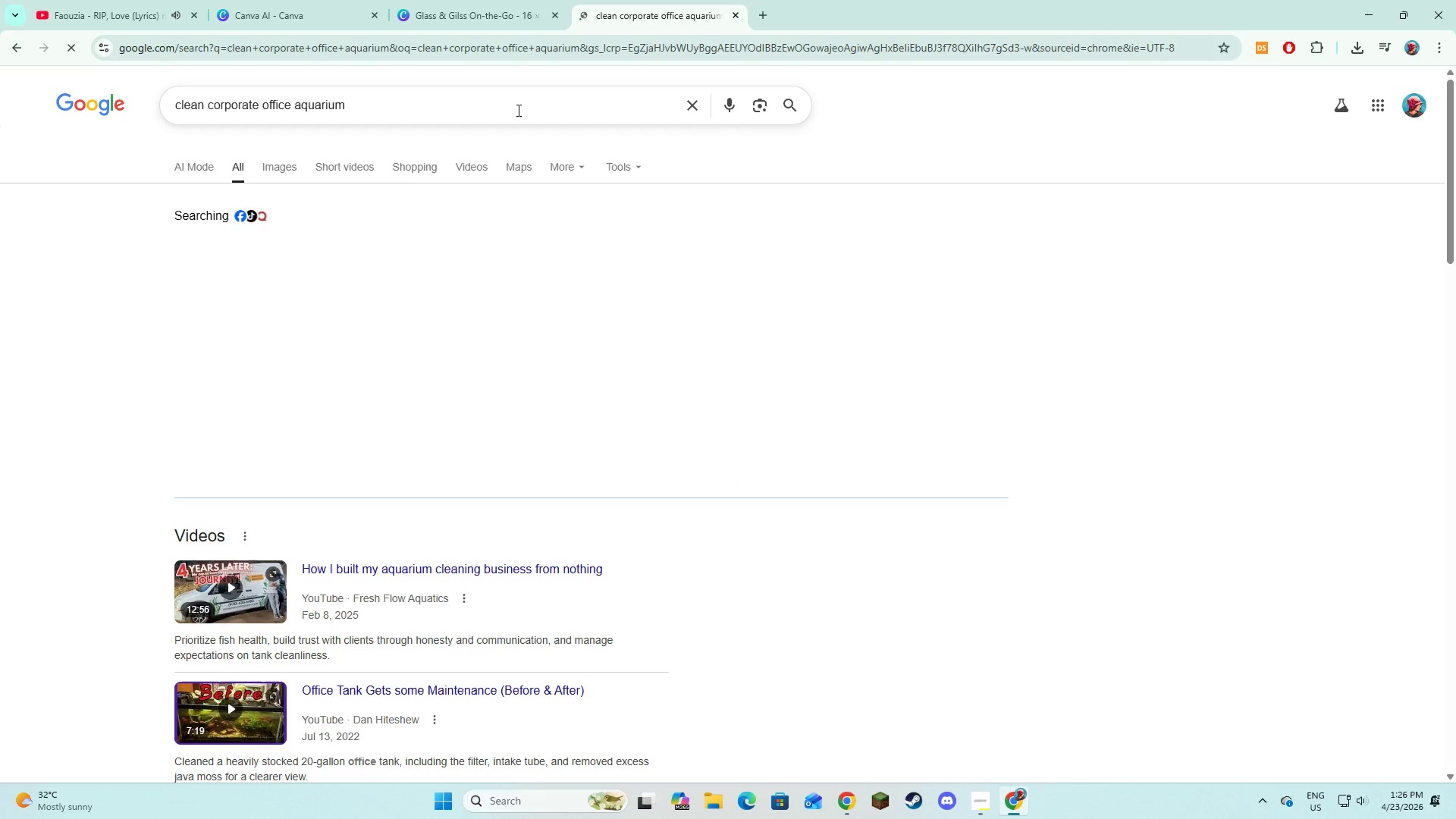 
left_click([293, 165])
 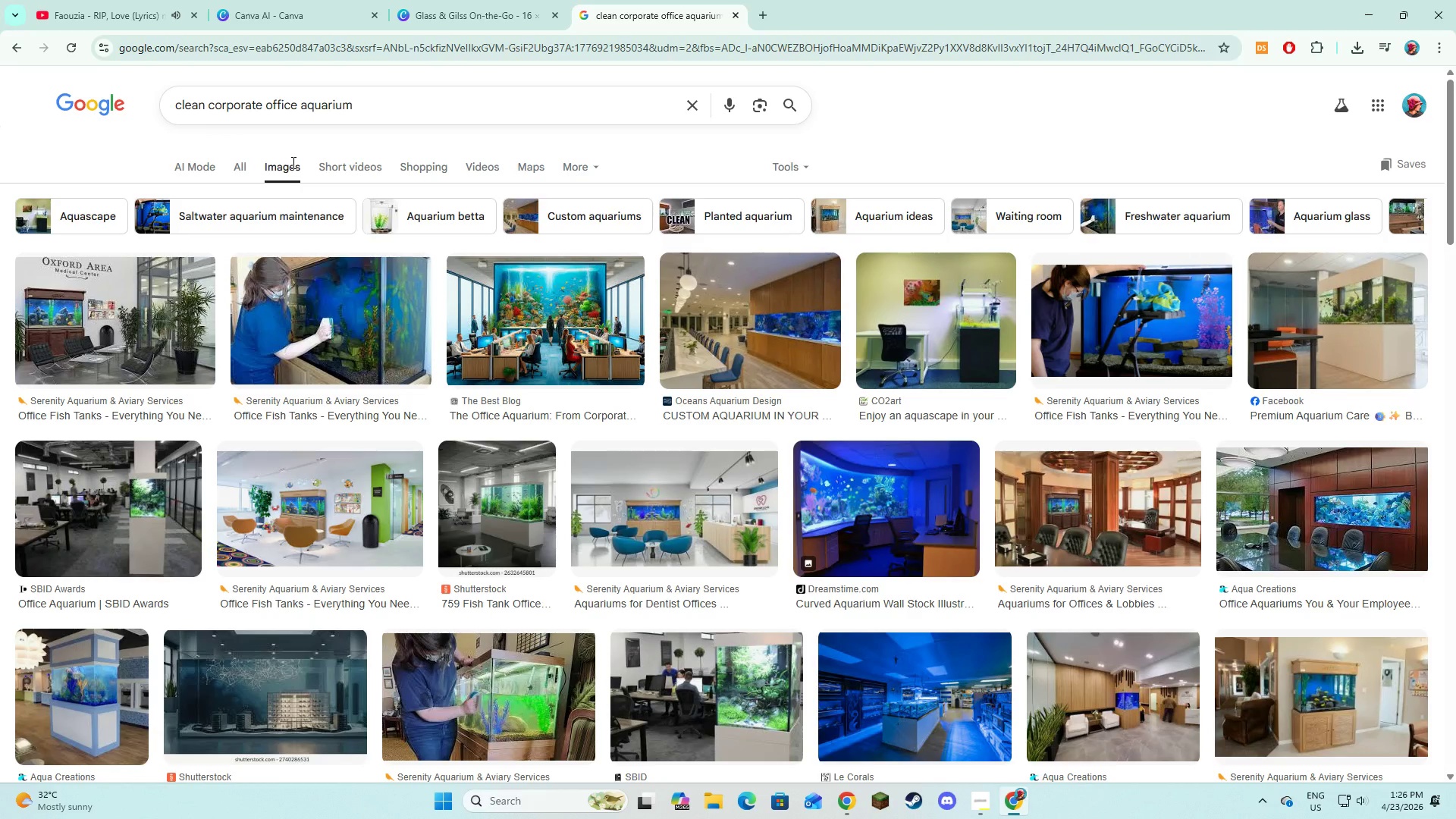 
left_click([449, 0])
 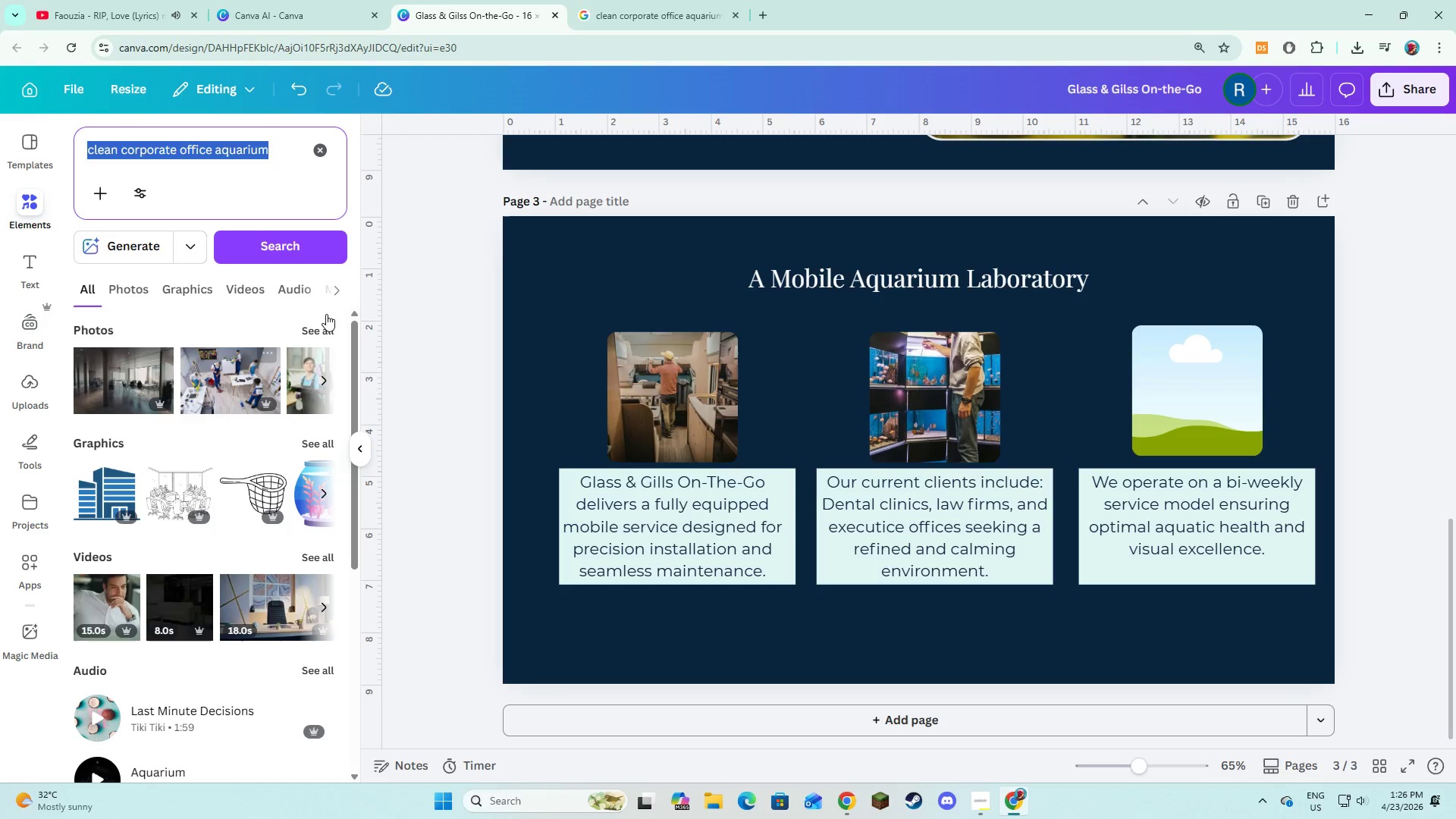 
left_click([326, 322])
 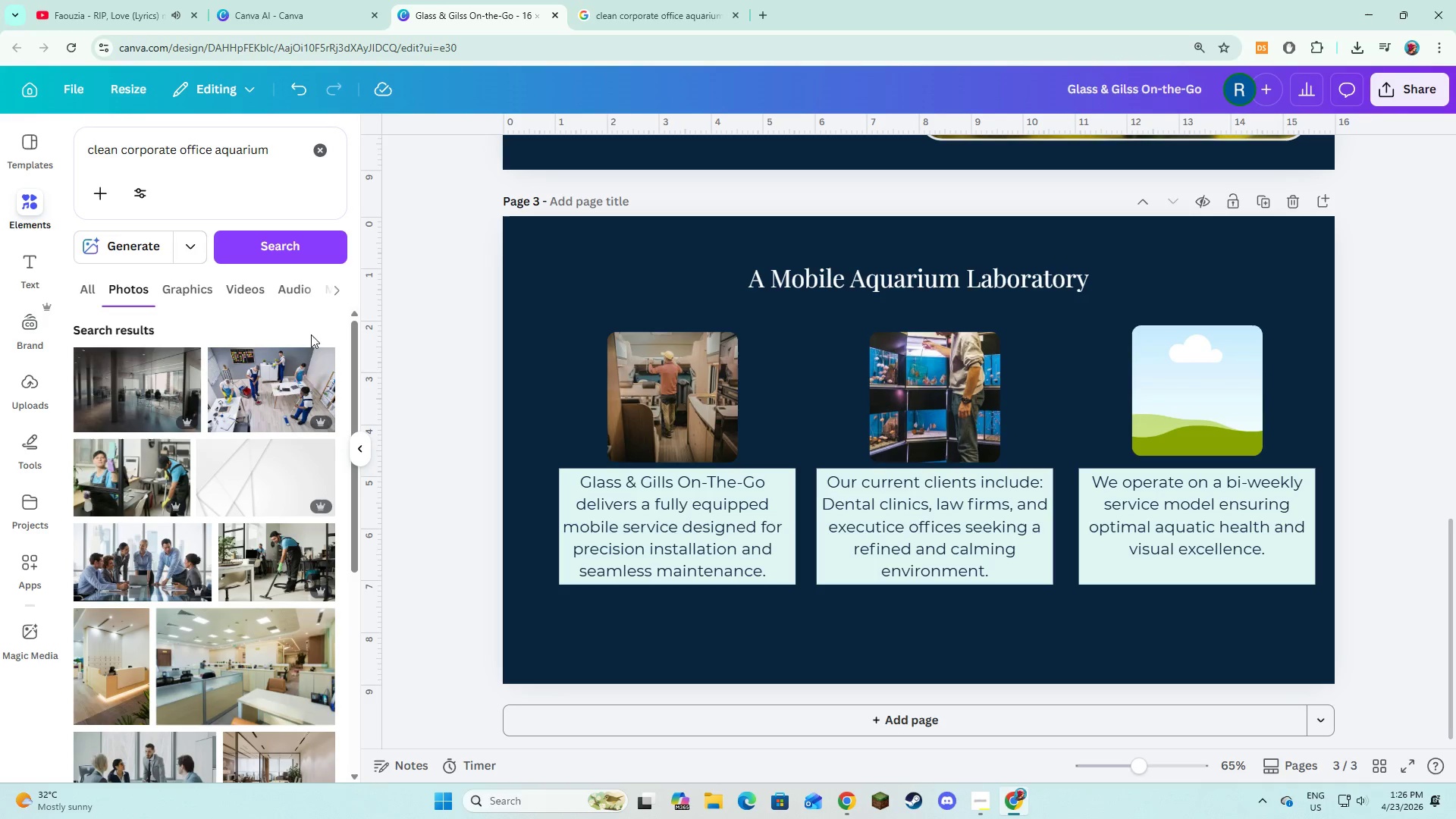 
scroll: coordinate [269, 404], scroll_direction: down, amount: 15.0
 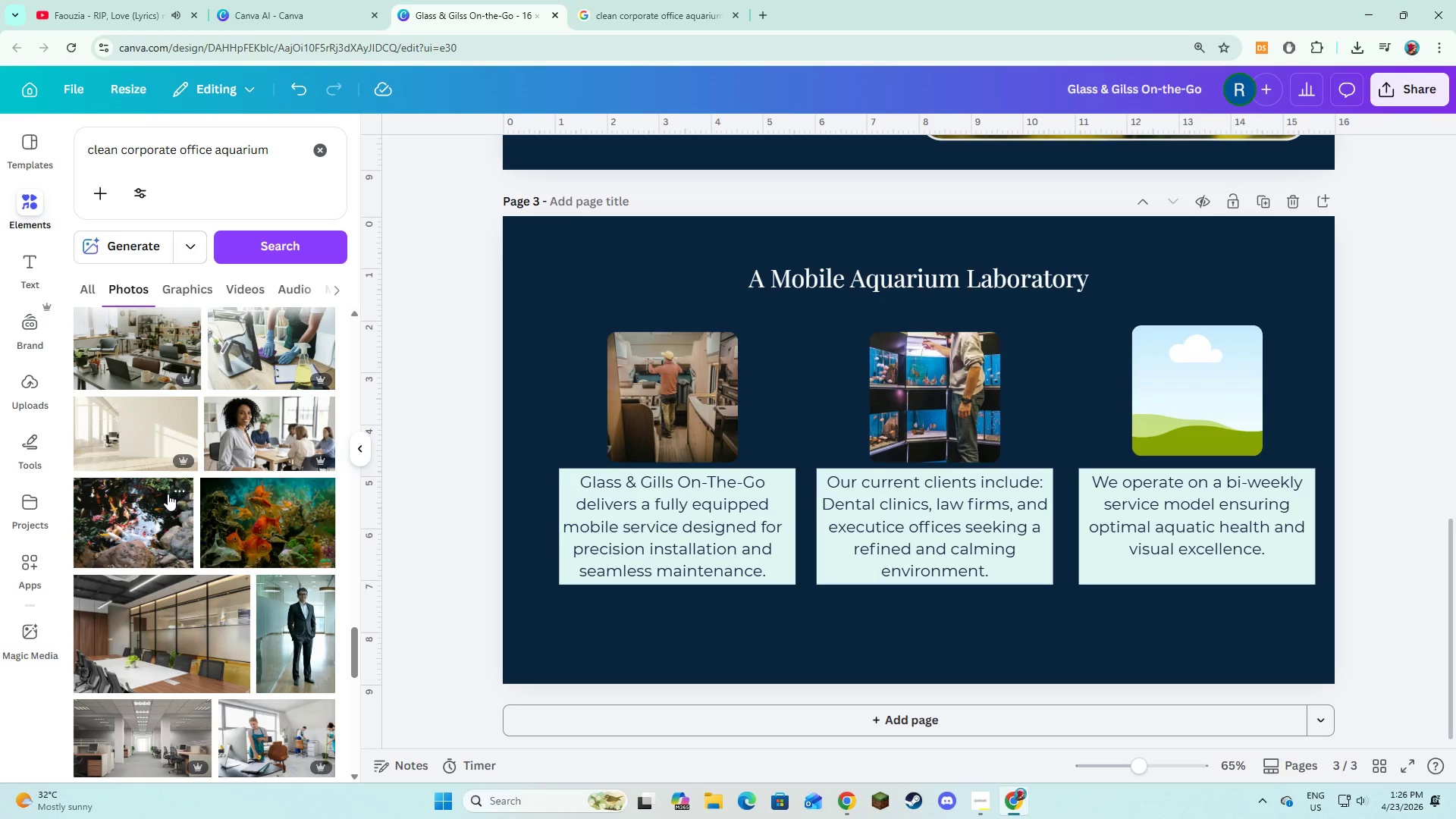 
wait(7.19)
 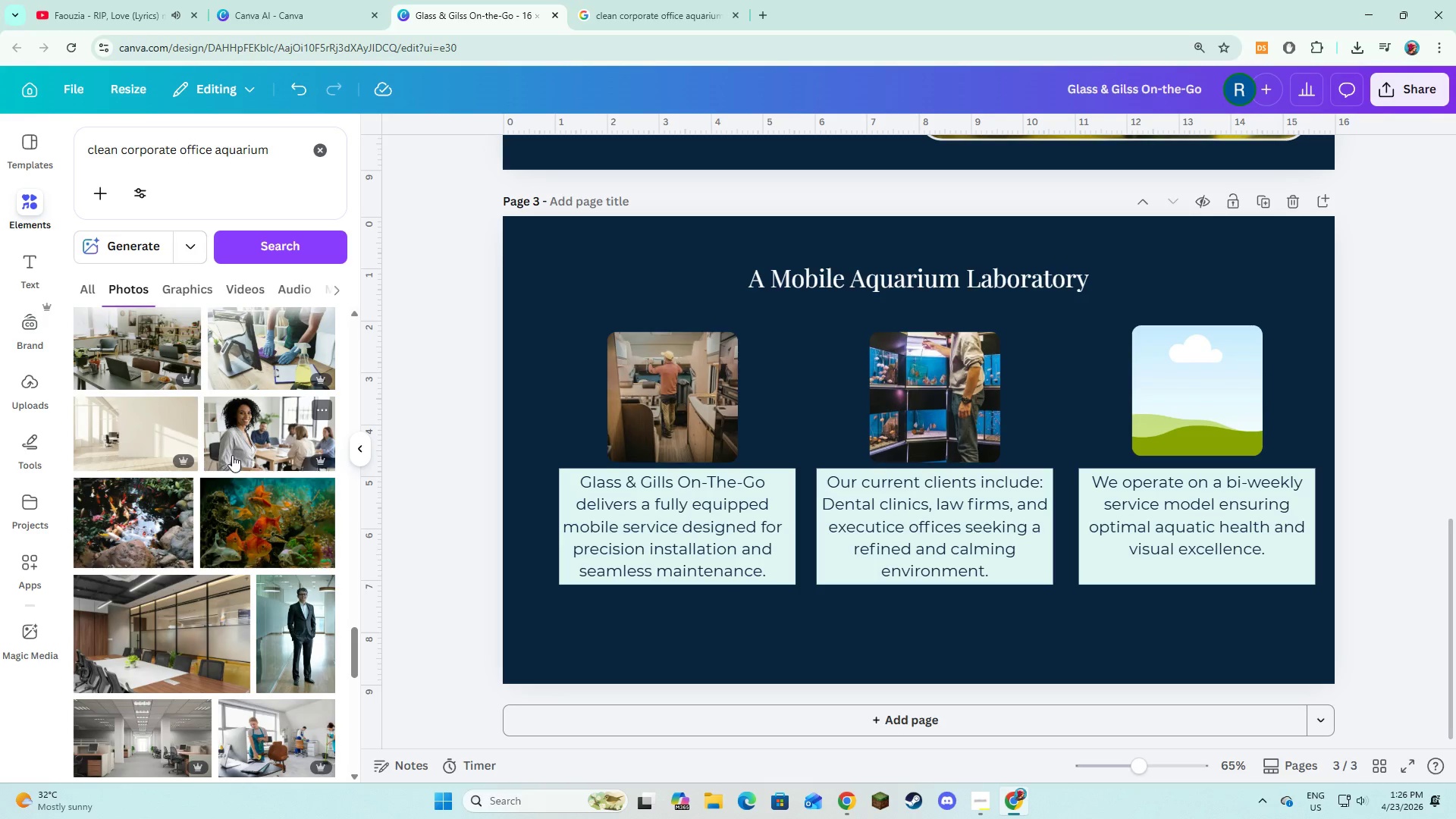 
scroll: coordinate [176, 483], scroll_direction: down, amount: 4.0
 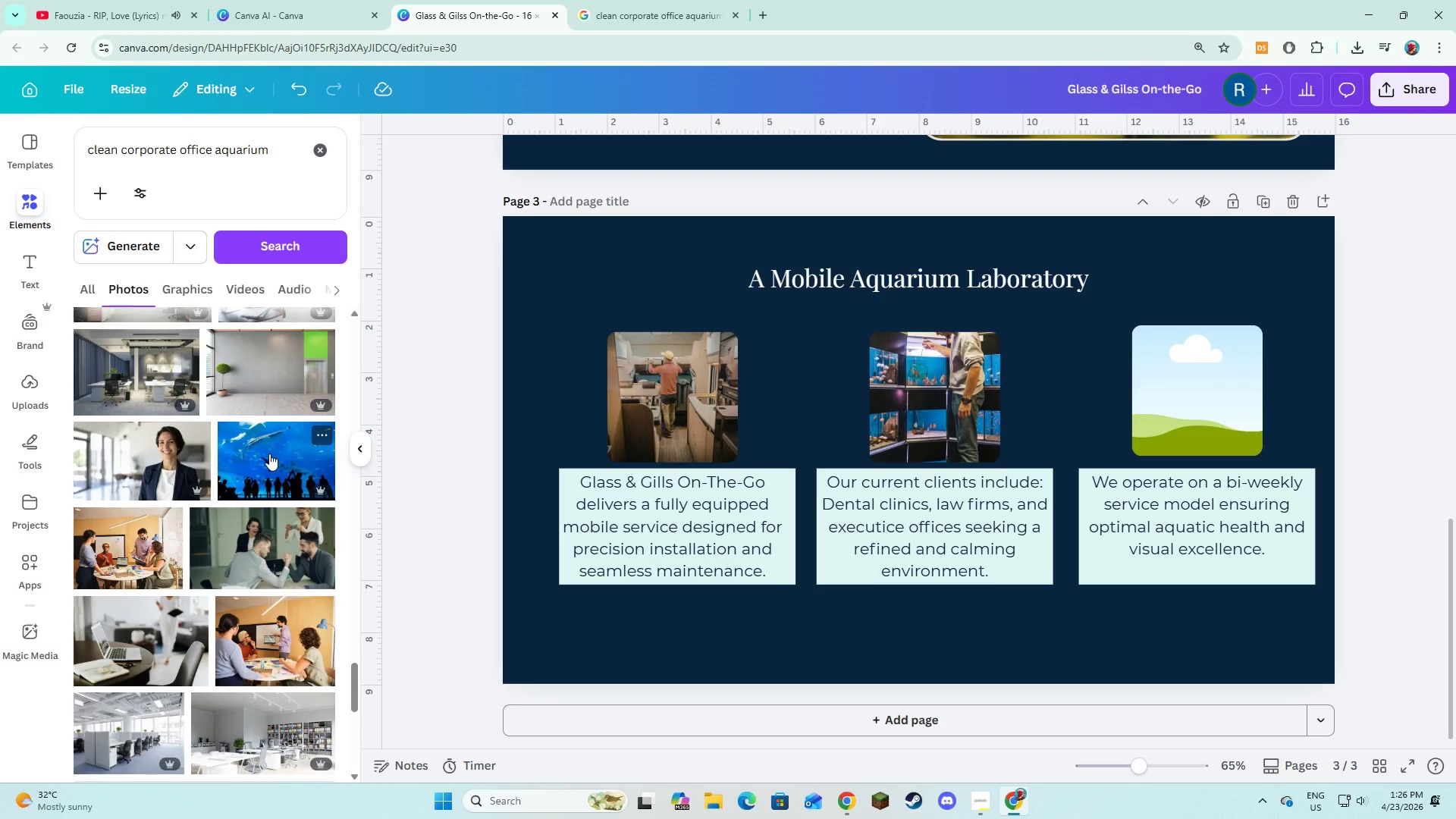 
left_click([269, 453])
 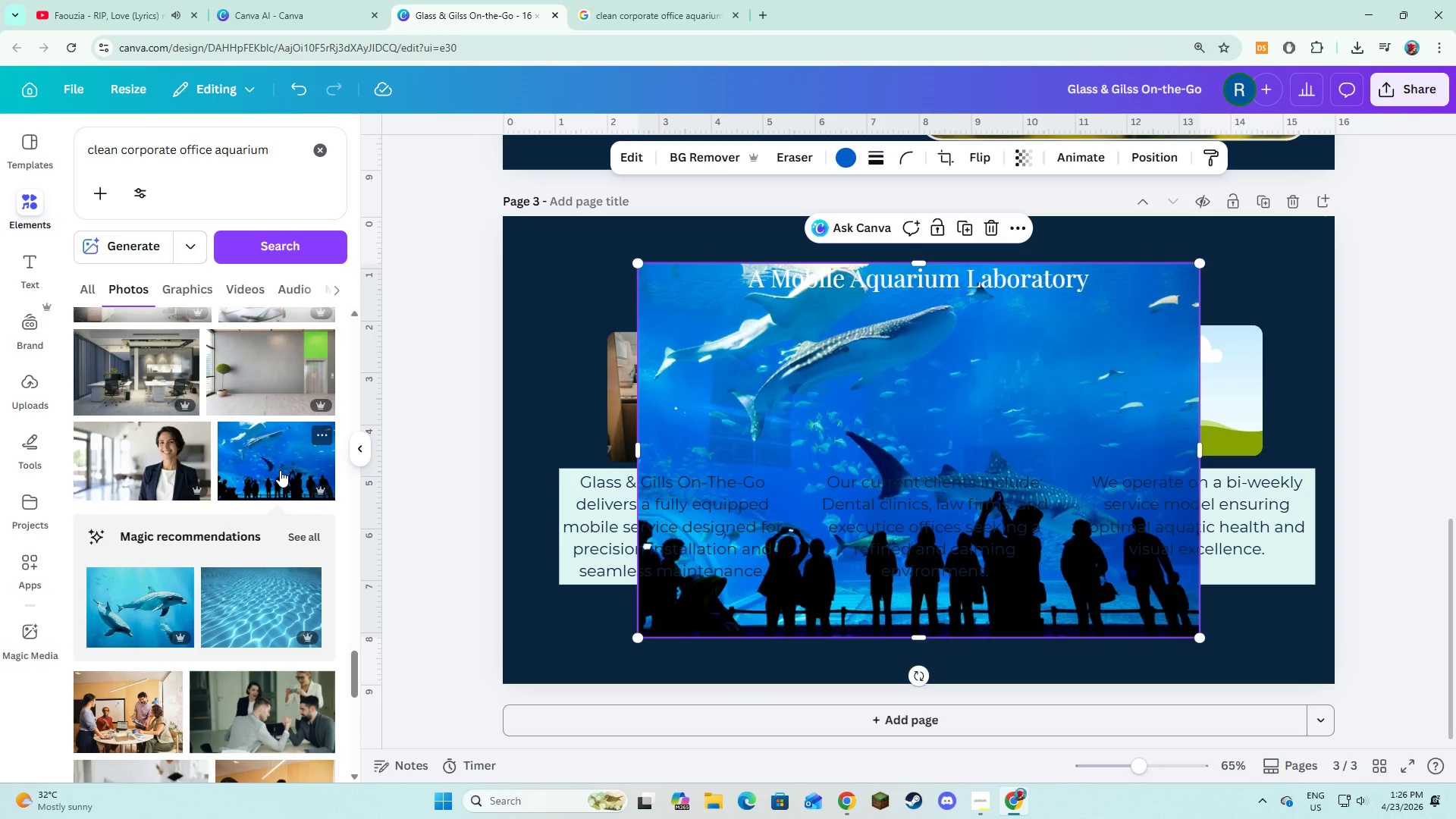 
scroll: coordinate [257, 488], scroll_direction: down, amount: 9.0
 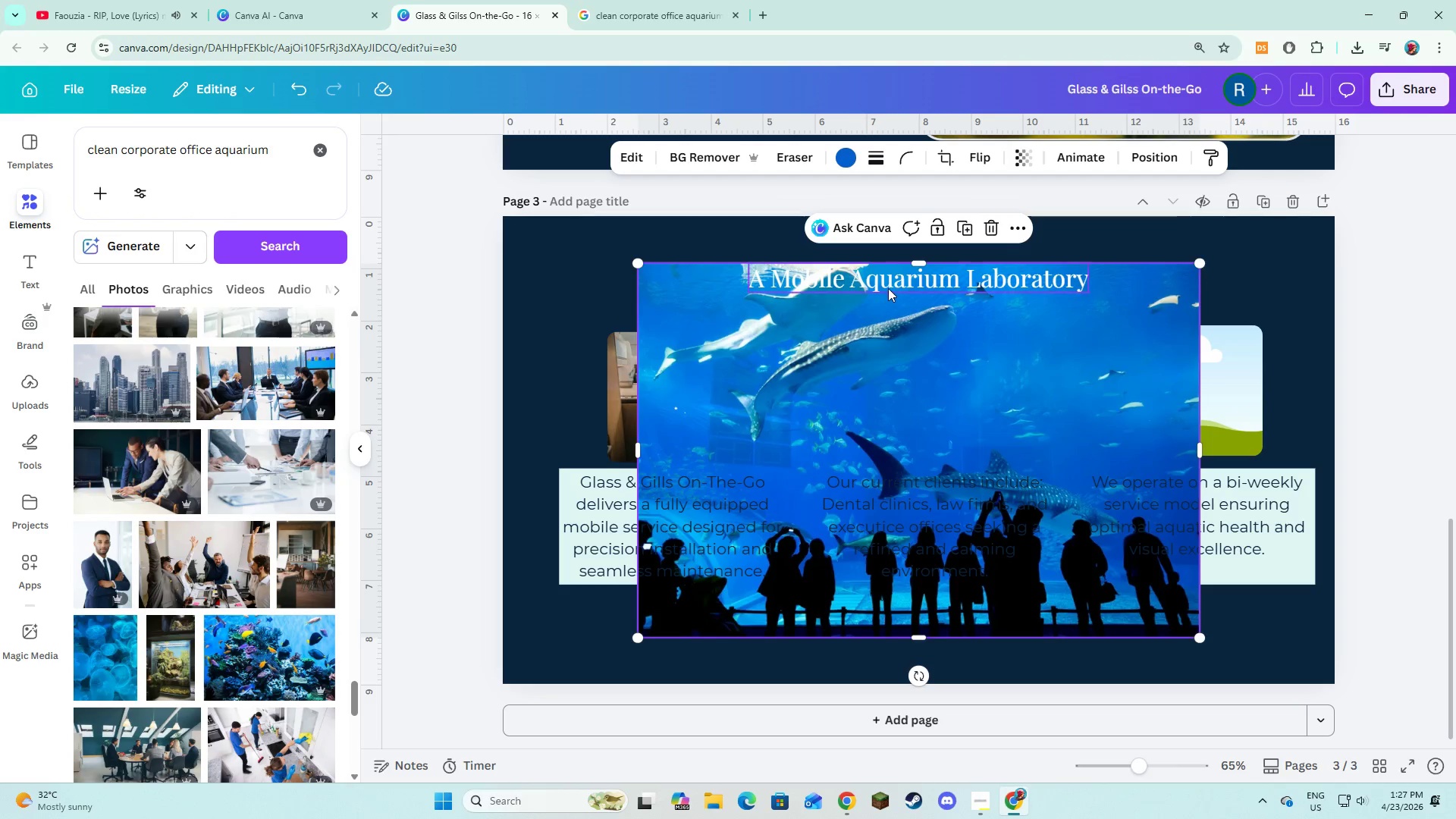 
left_click([996, 239])
 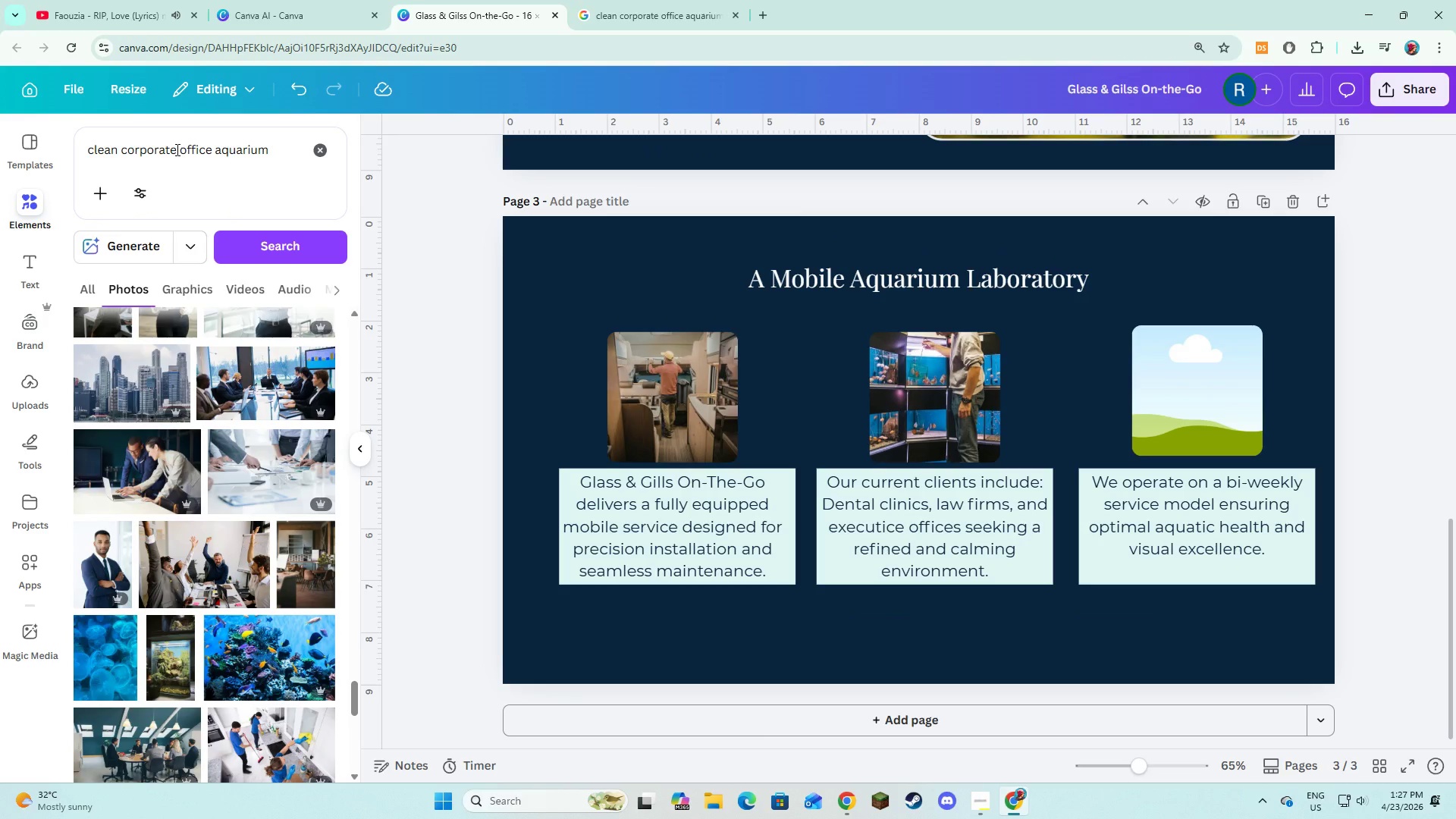 
left_click_drag(start_coordinate=[176, 149], to_coordinate=[69, 151])
 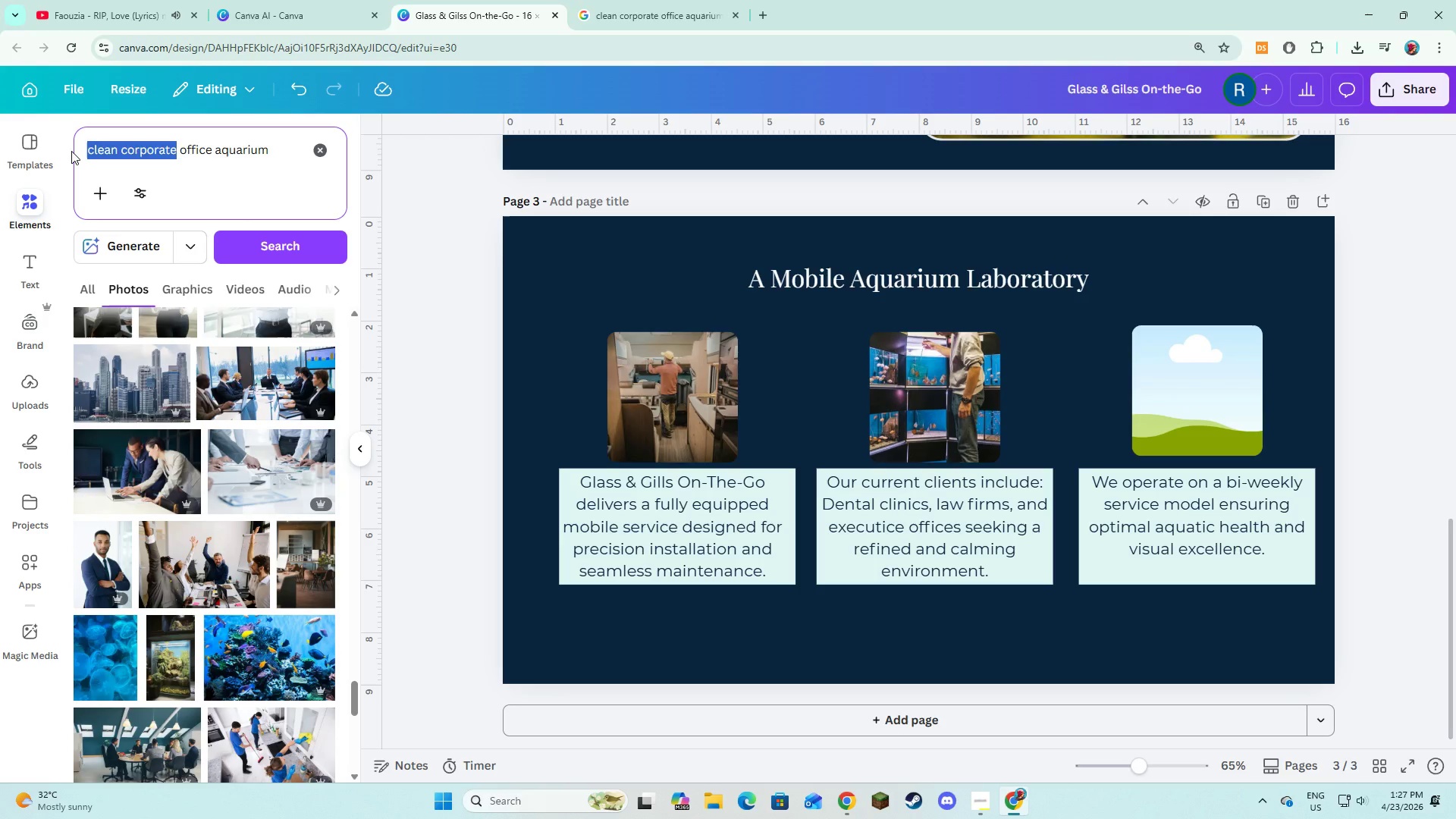 
key(Backspace)
 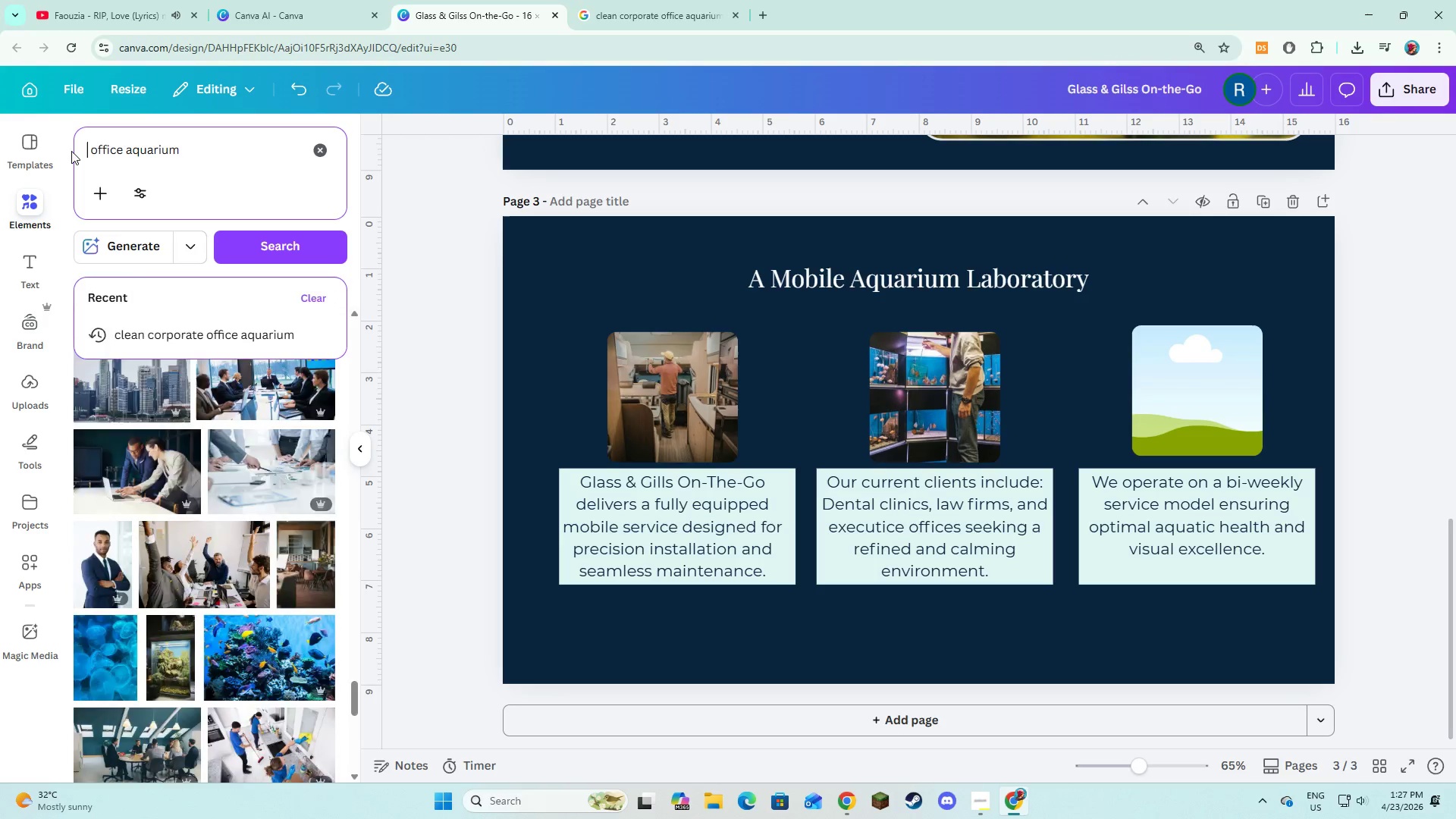 
key(Enter)
 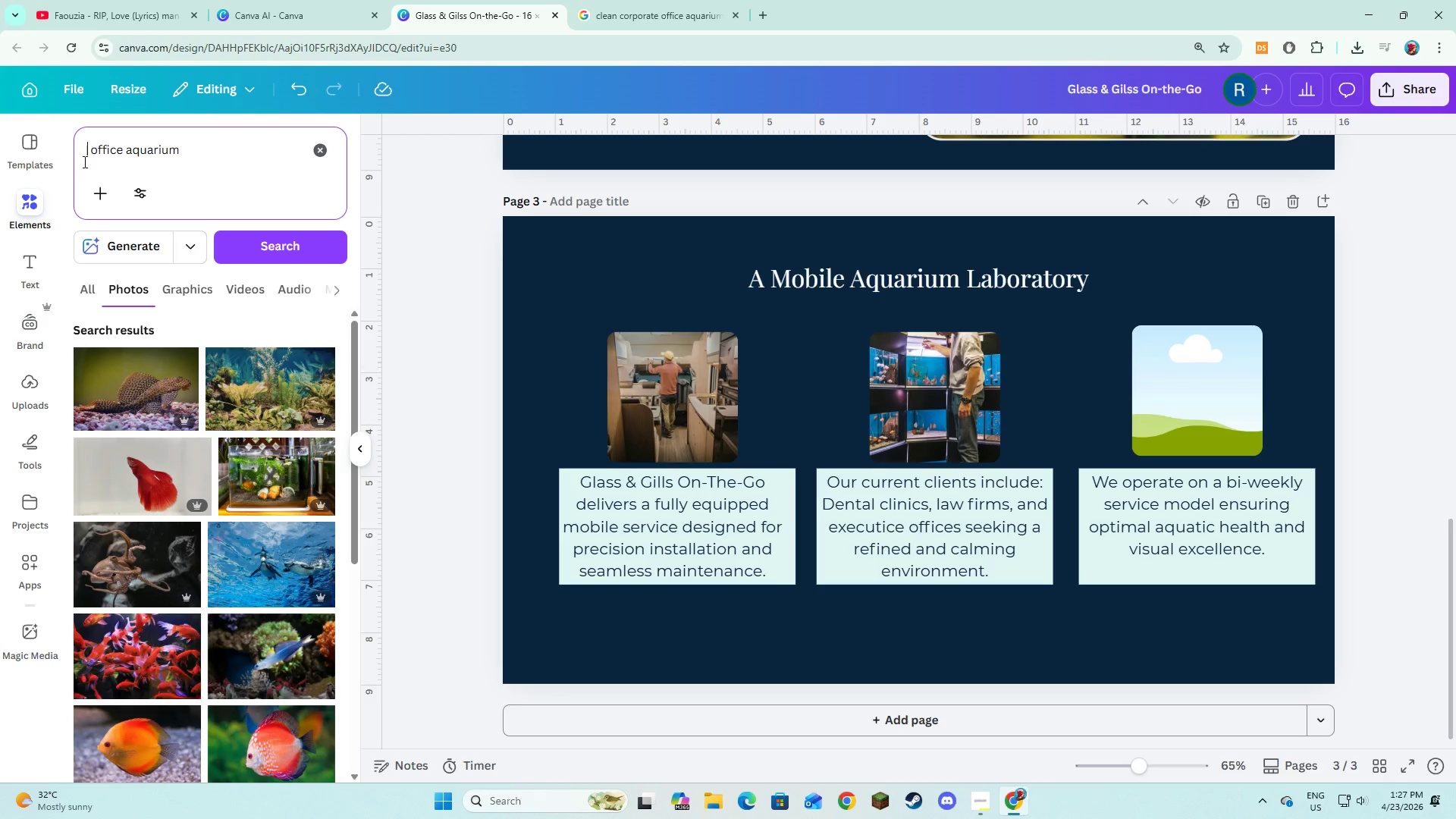 
scroll: coordinate [149, 506], scroll_direction: down, amount: 12.0
 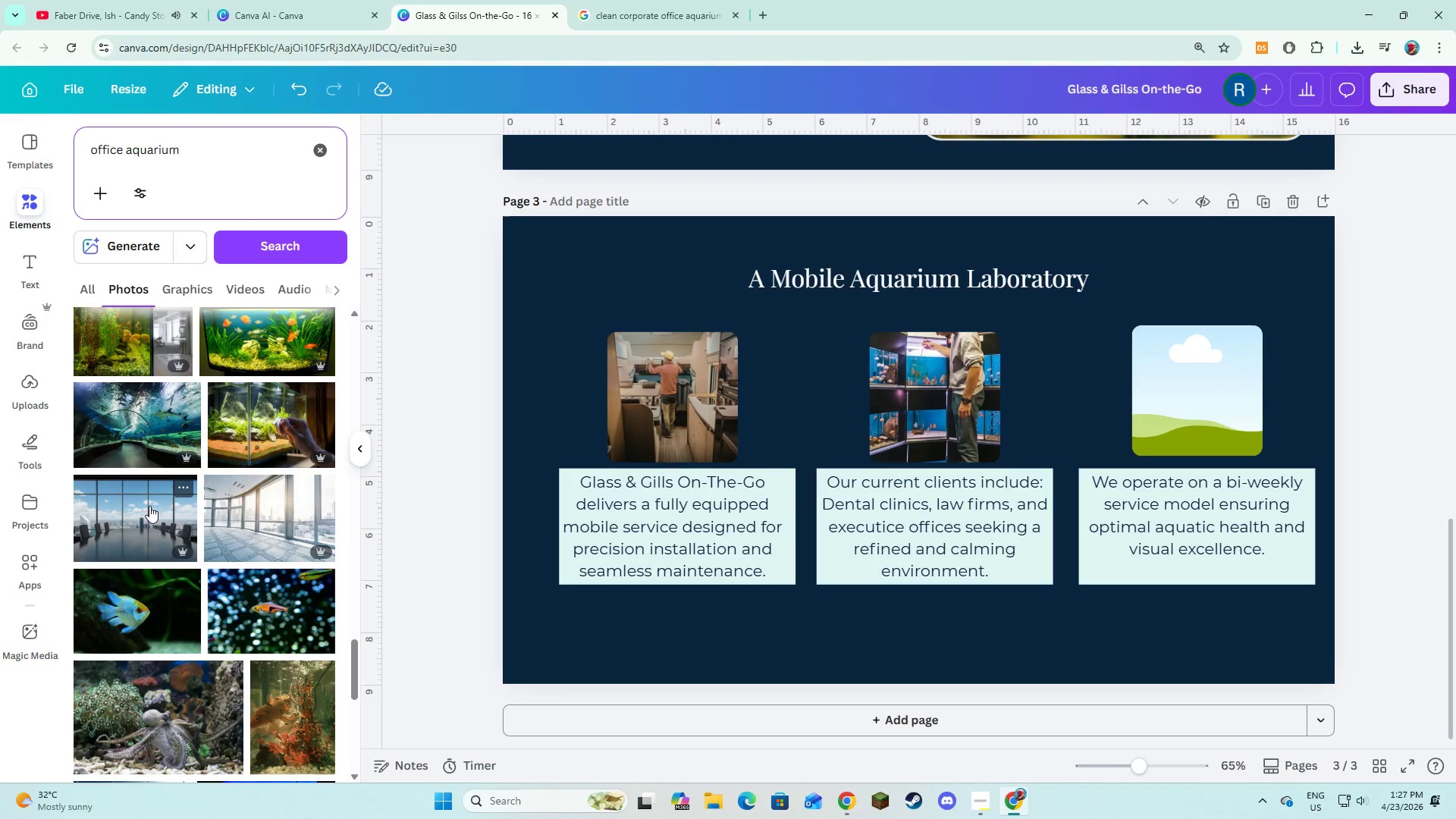 
scroll: coordinate [149, 506], scroll_direction: down, amount: 3.0
 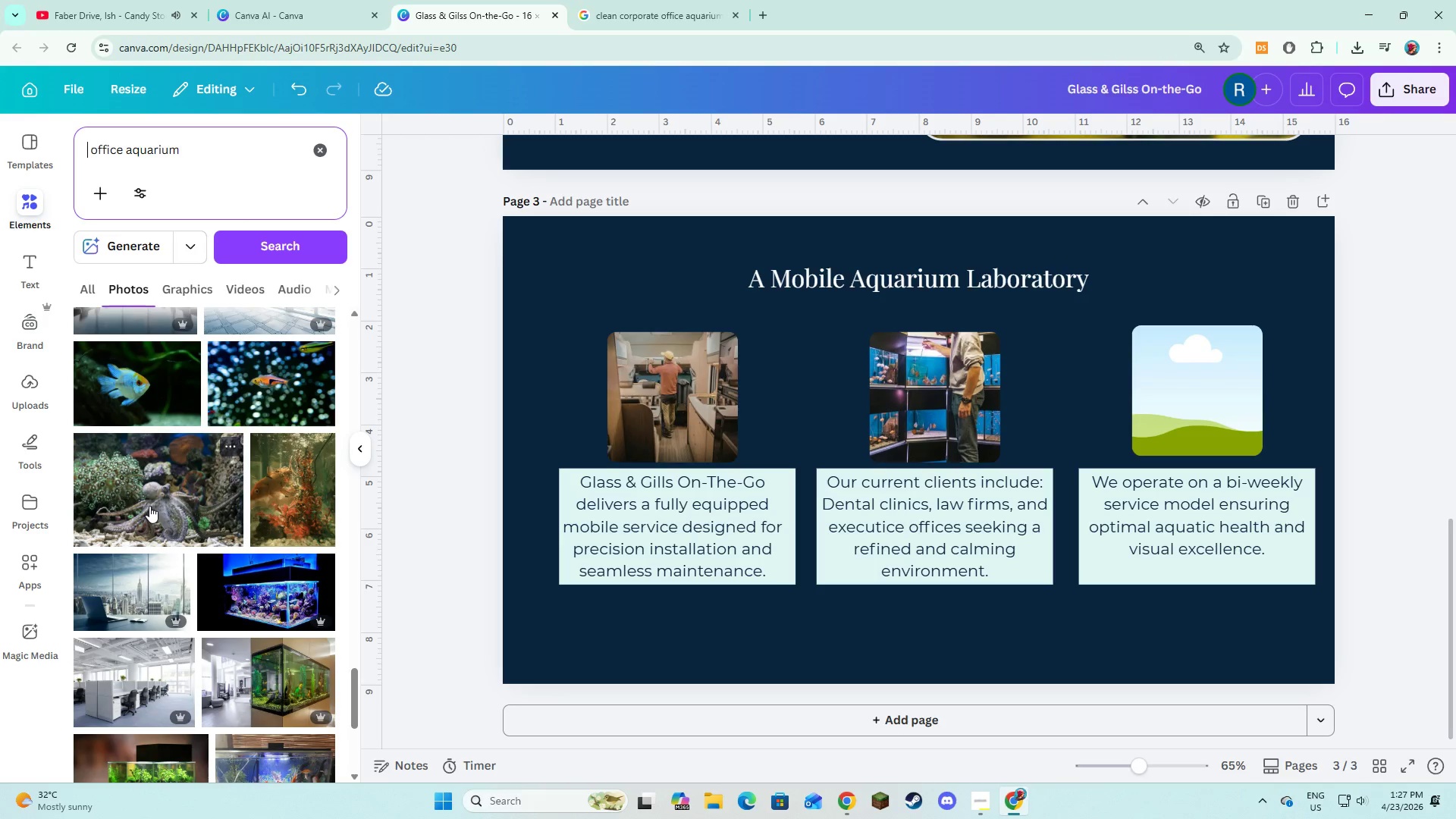 
left_click([258, 689])
 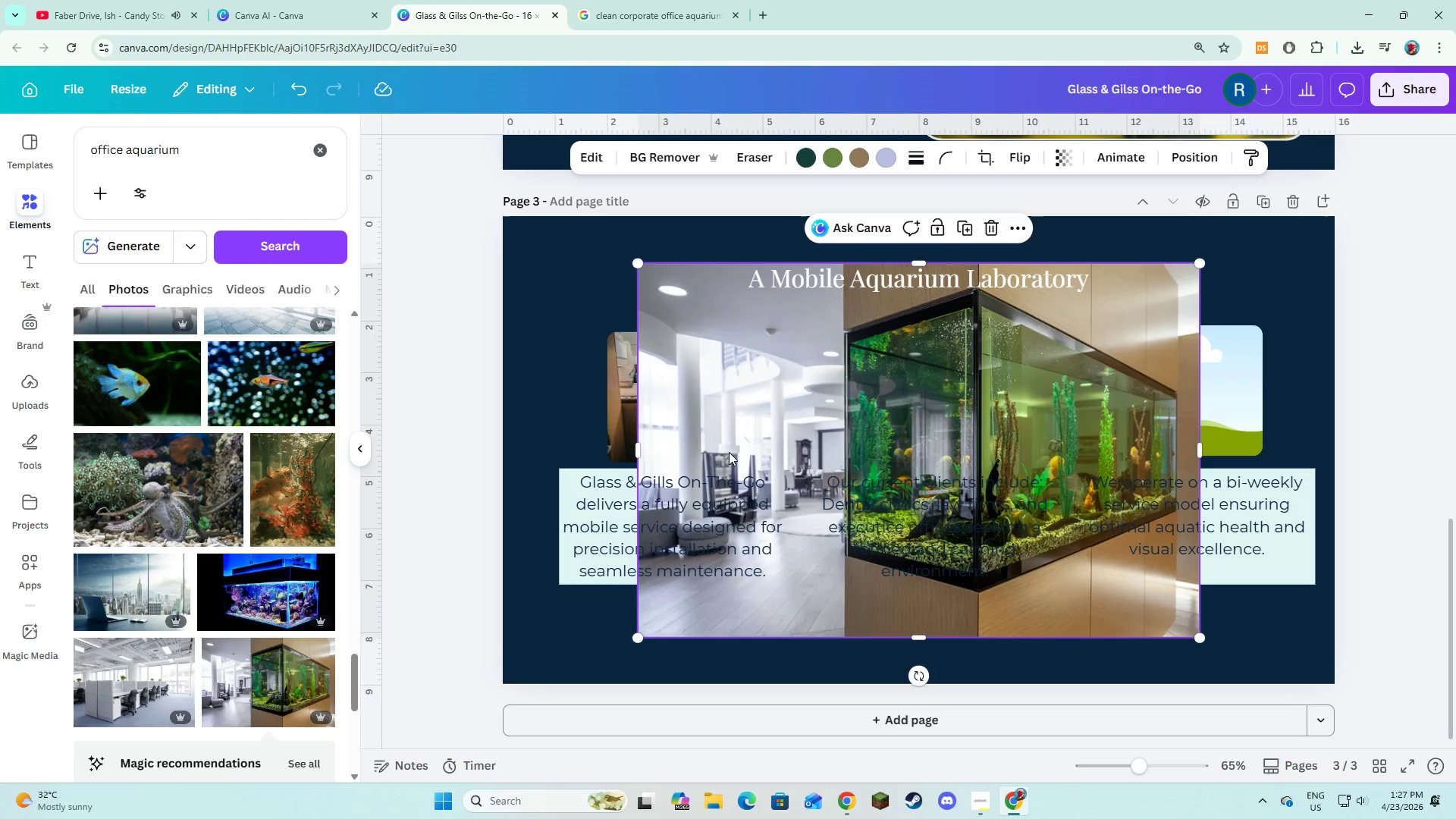 
wait(5.05)
 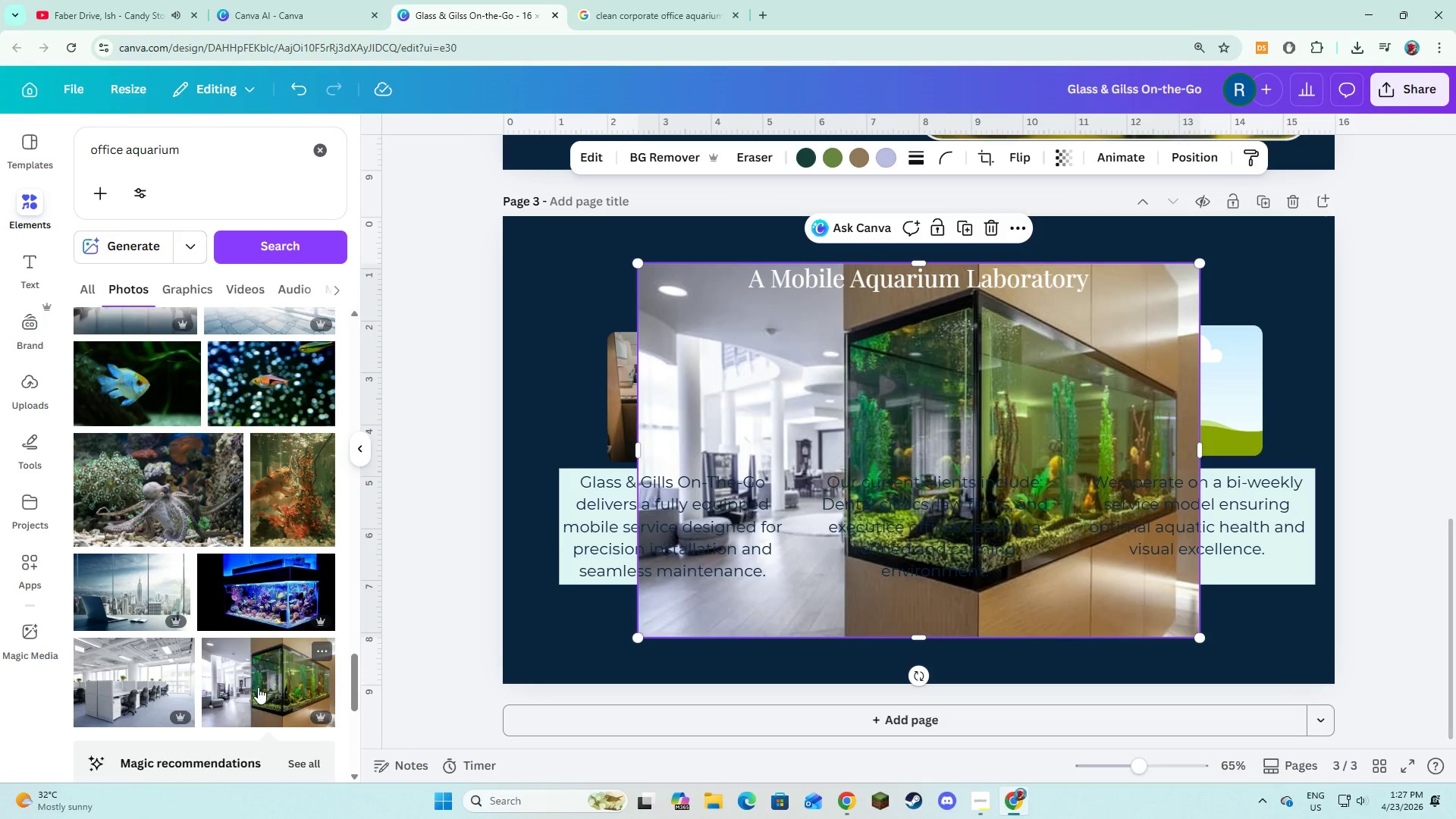 
left_click_drag(start_coordinate=[993, 432], to_coordinate=[1197, 402])
 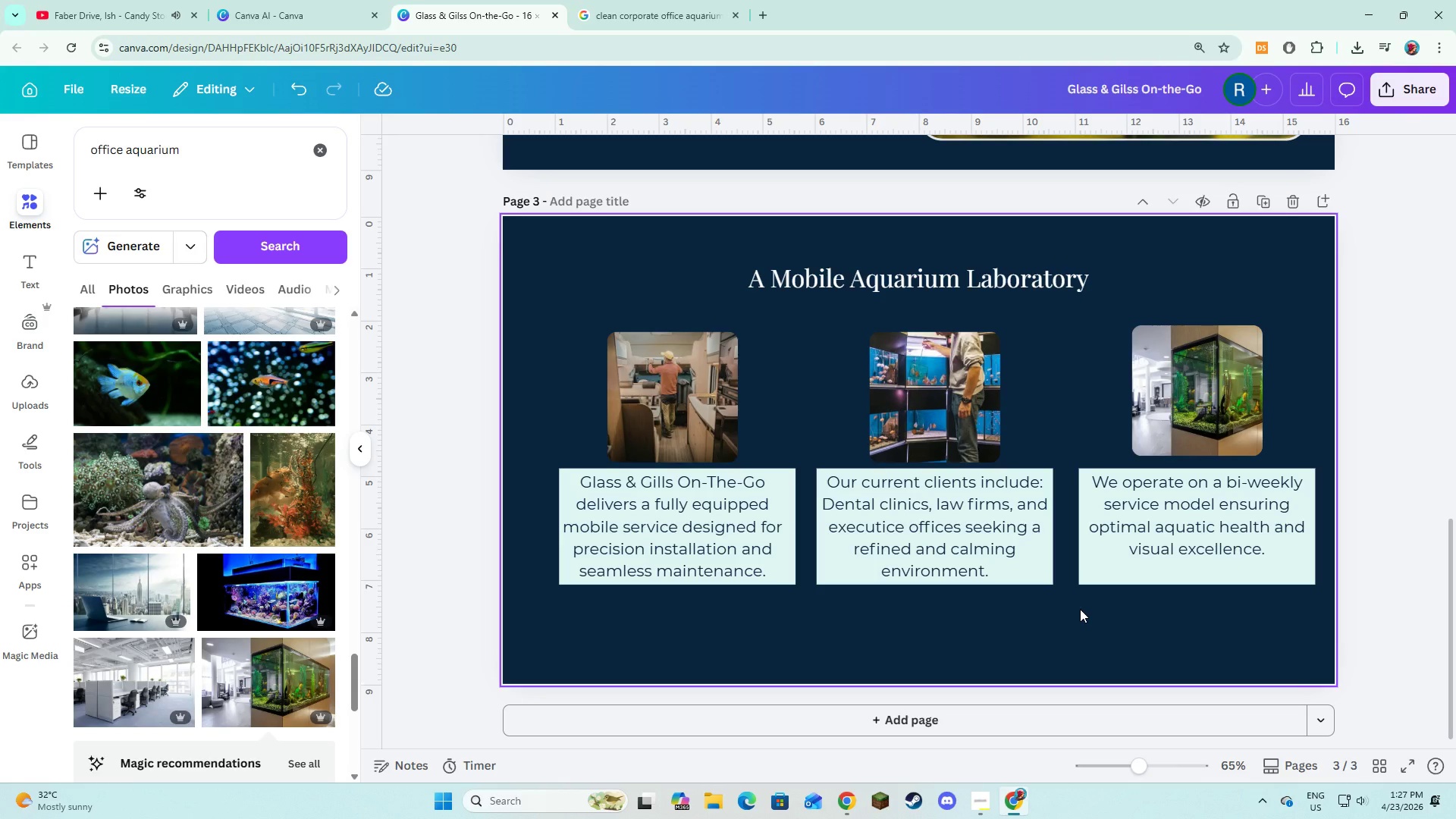 
wait(11.86)
 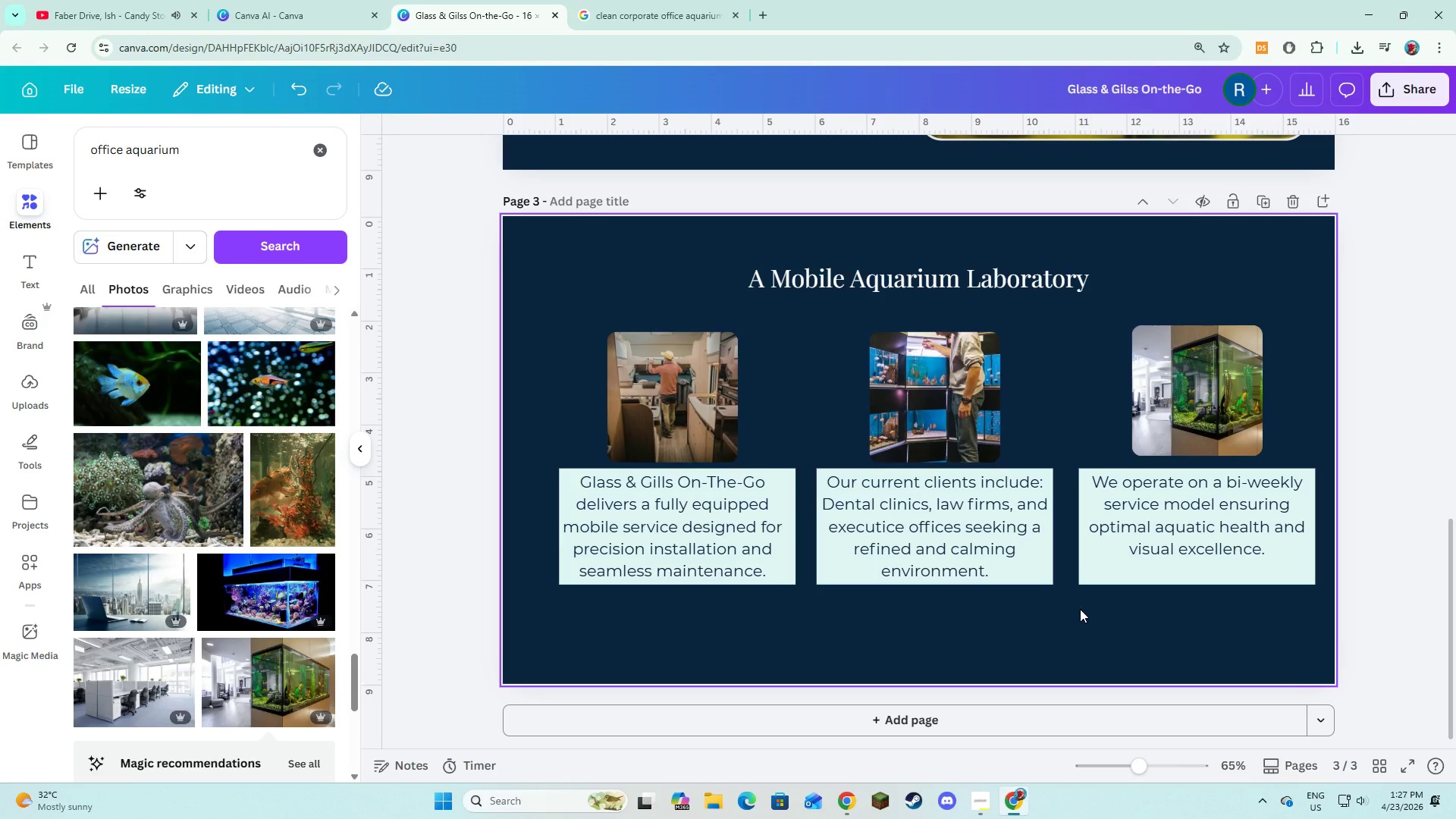 
left_click([676, 420])
 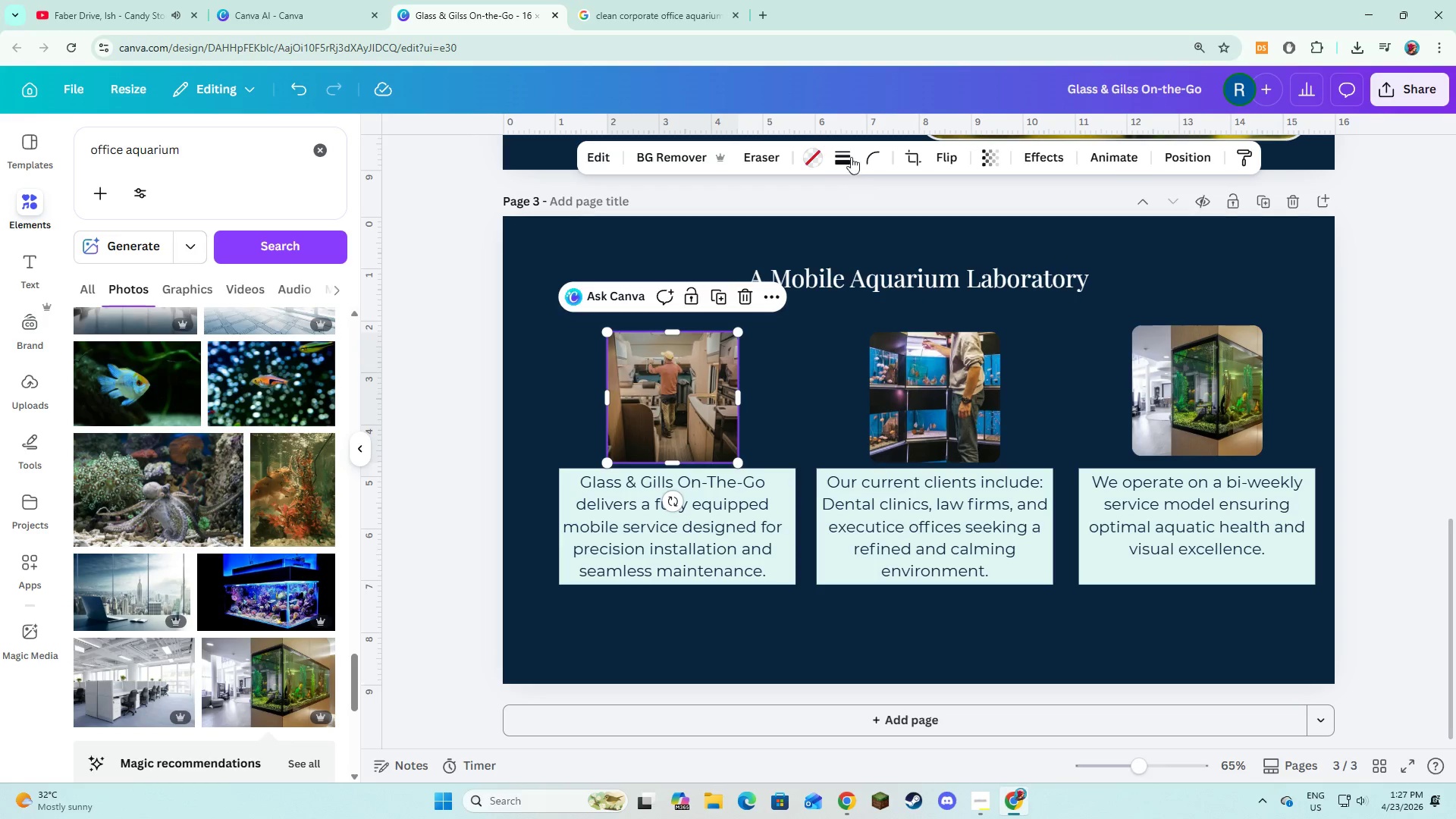 
left_click([848, 152])
 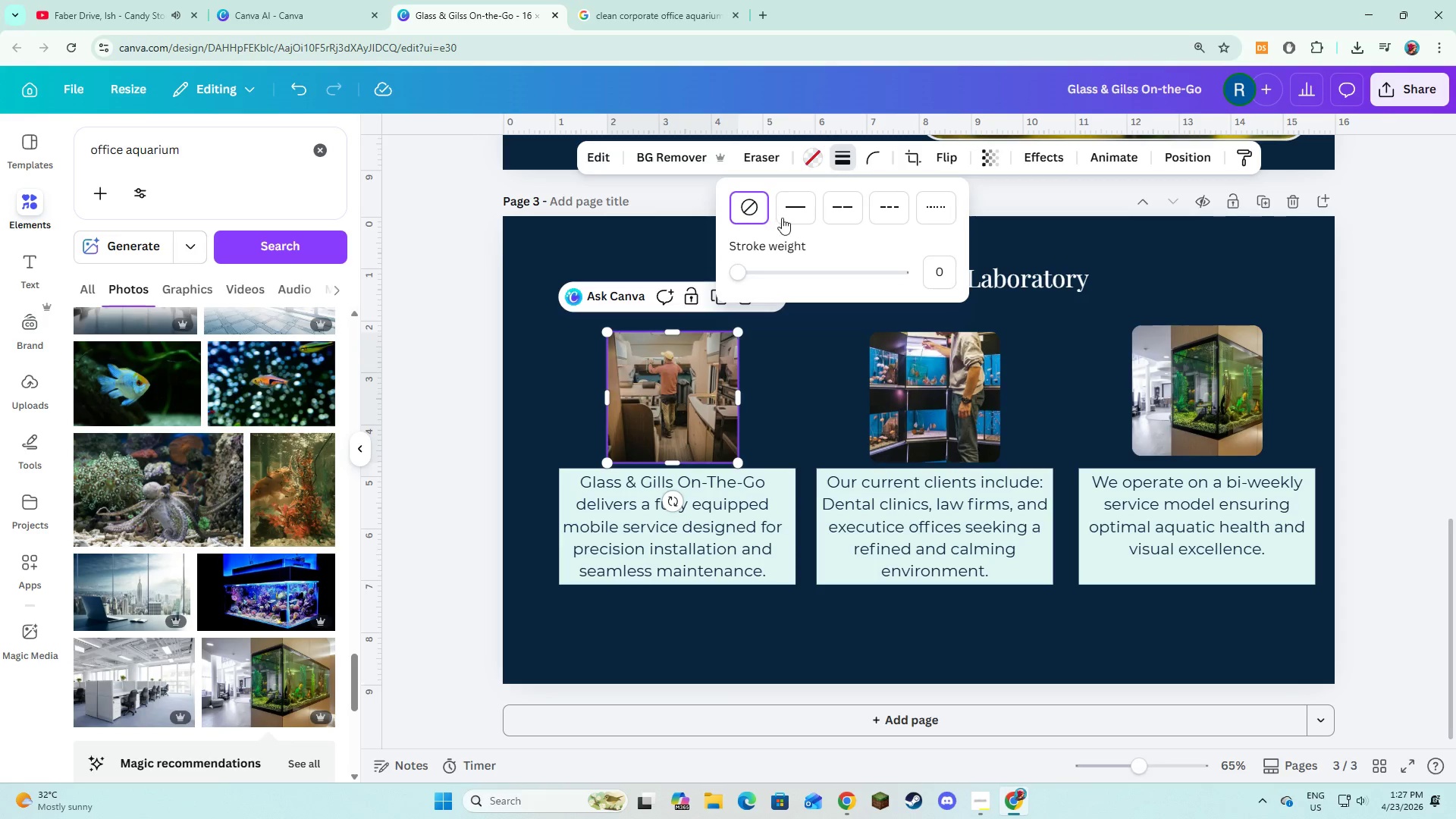 
left_click([785, 215])
 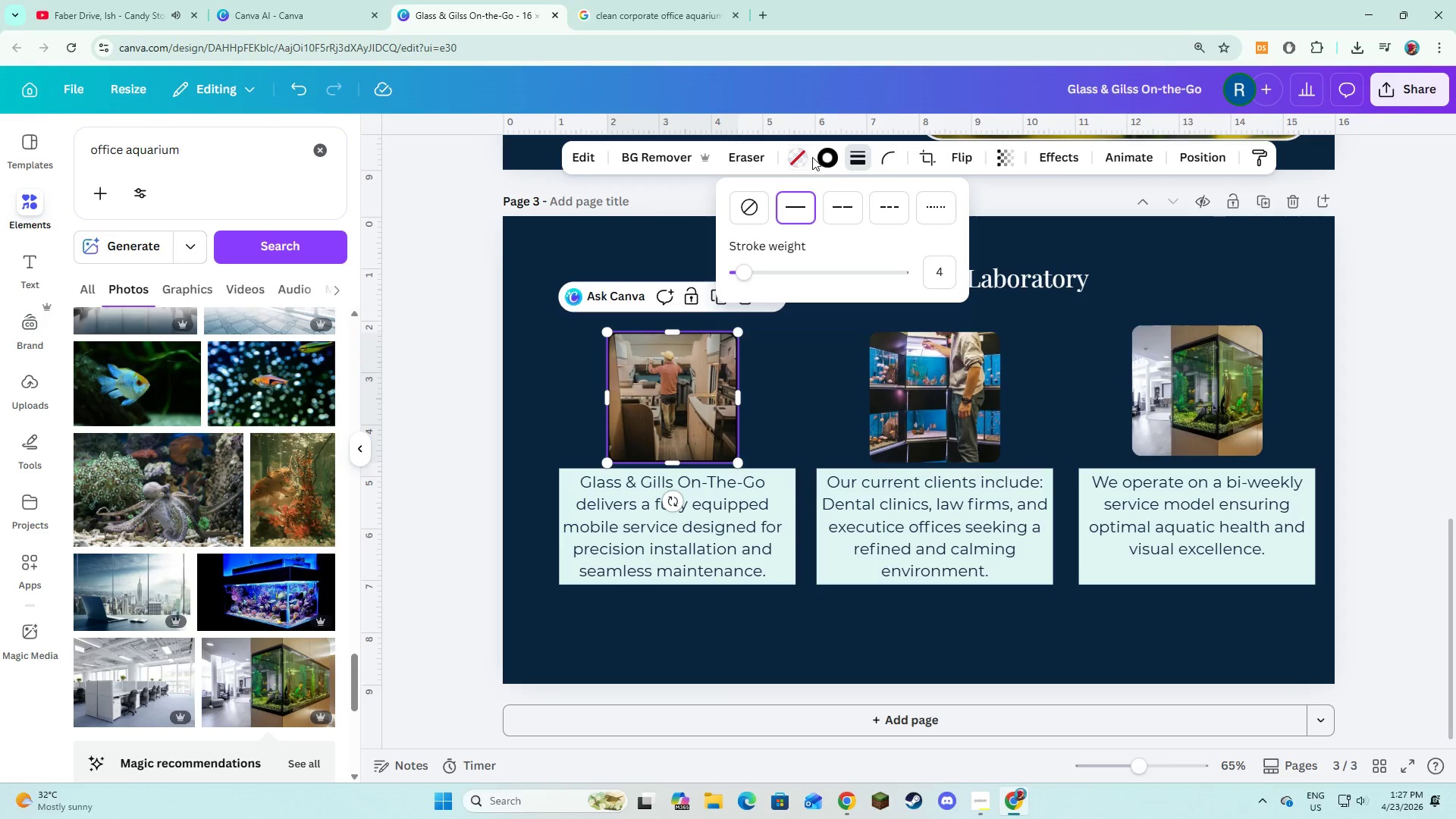 
left_click([814, 157])
 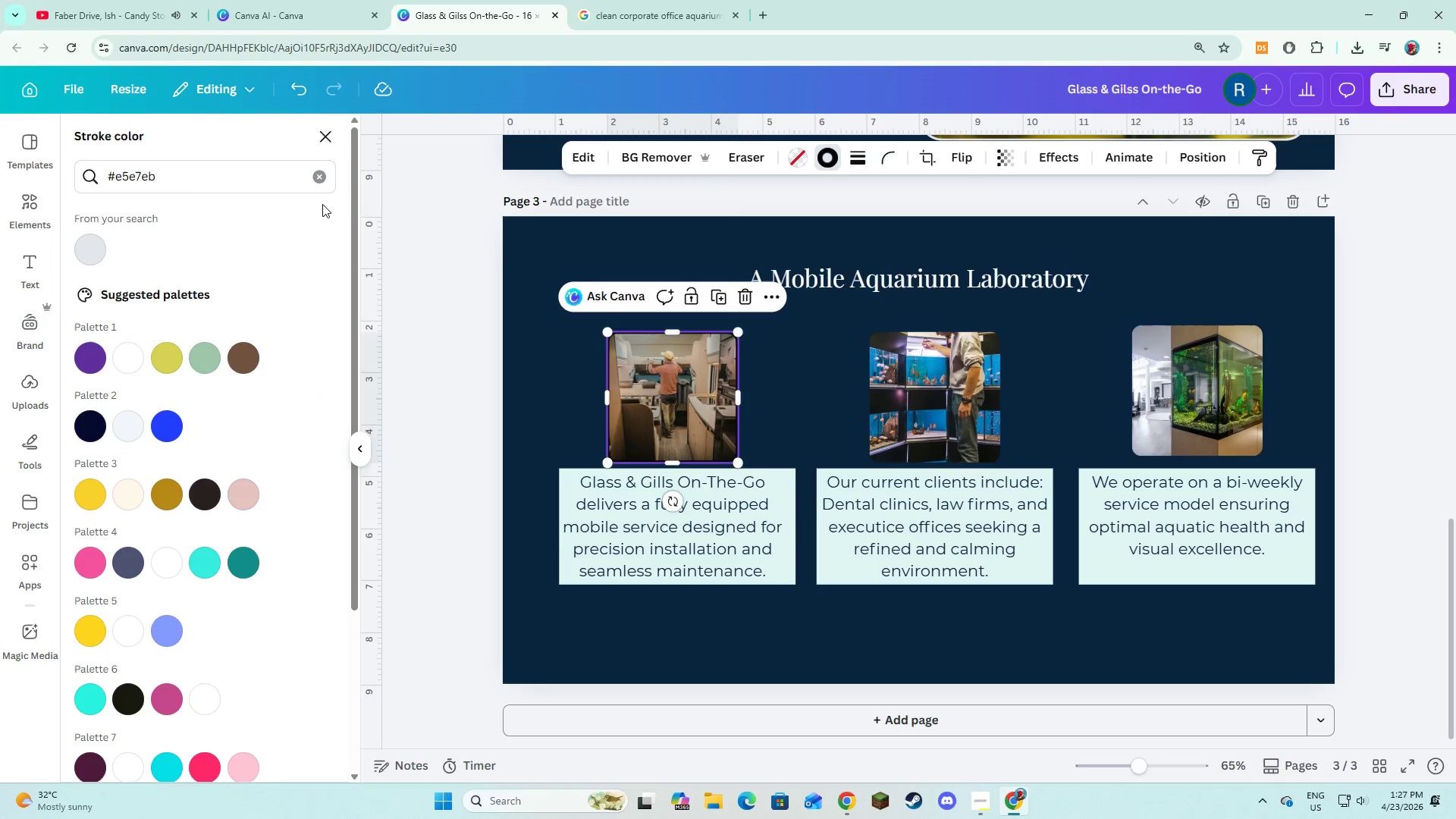 
left_click([309, 181])
 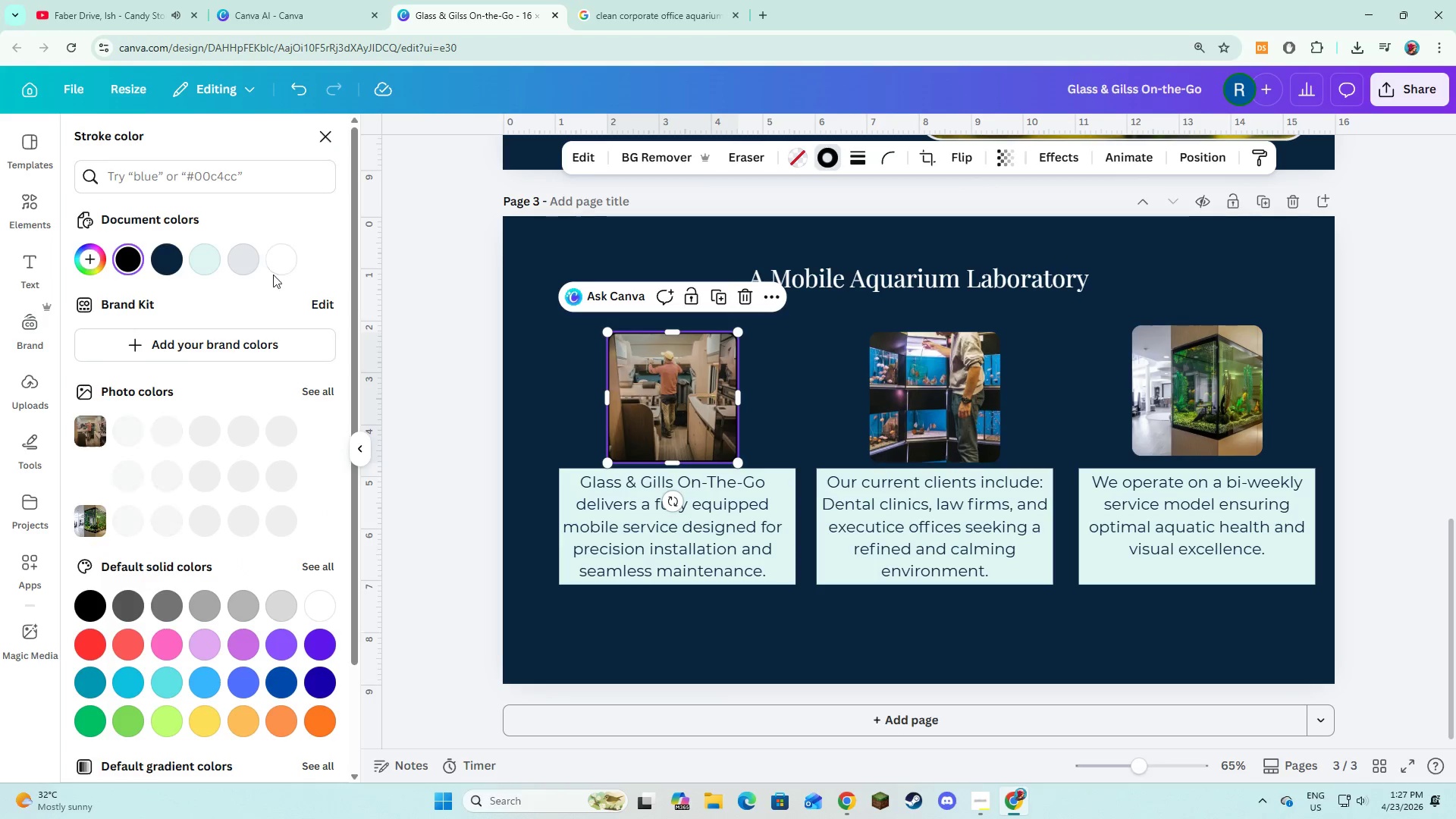 
left_click([274, 267])
 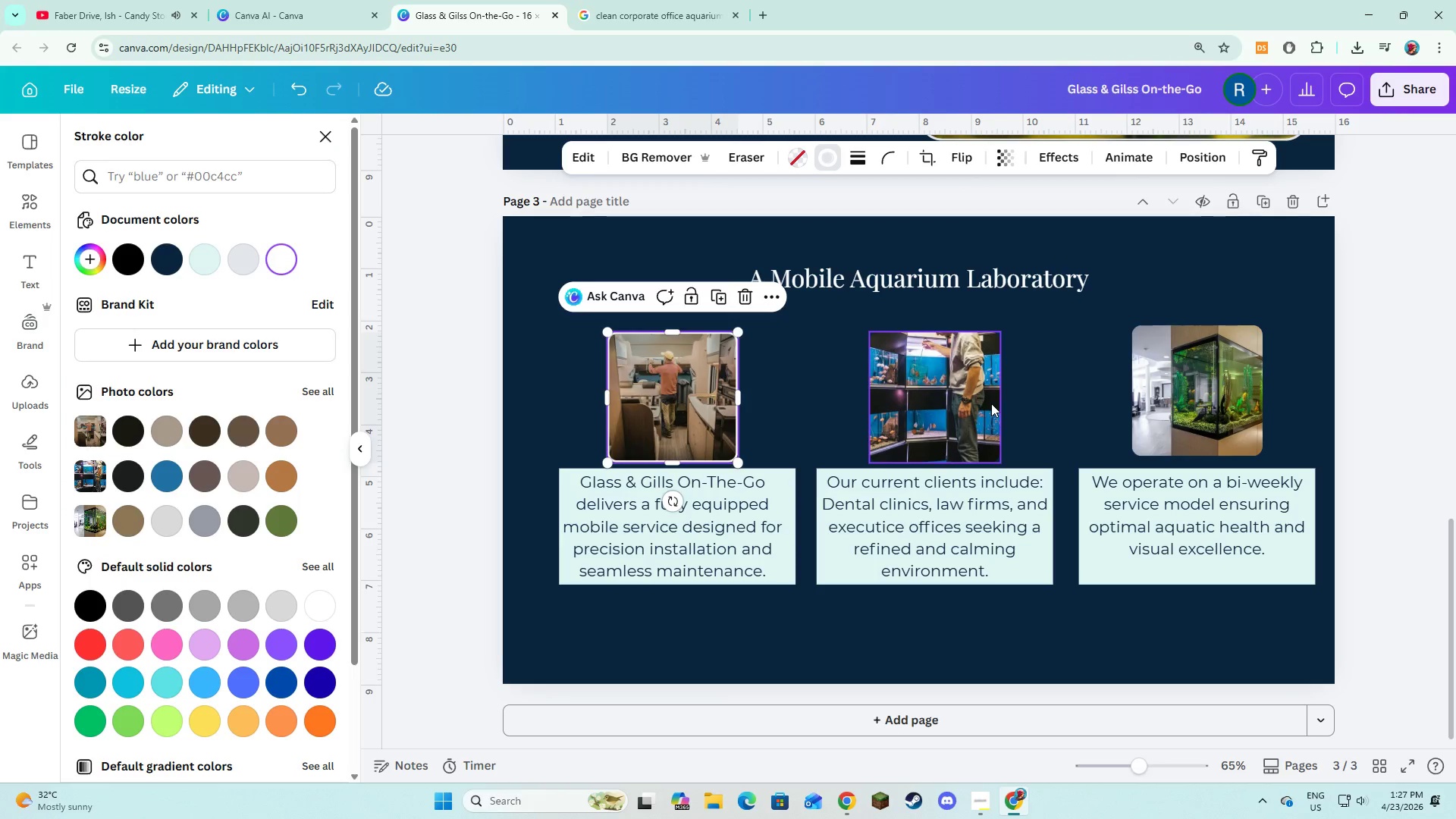 
left_click([985, 403])
 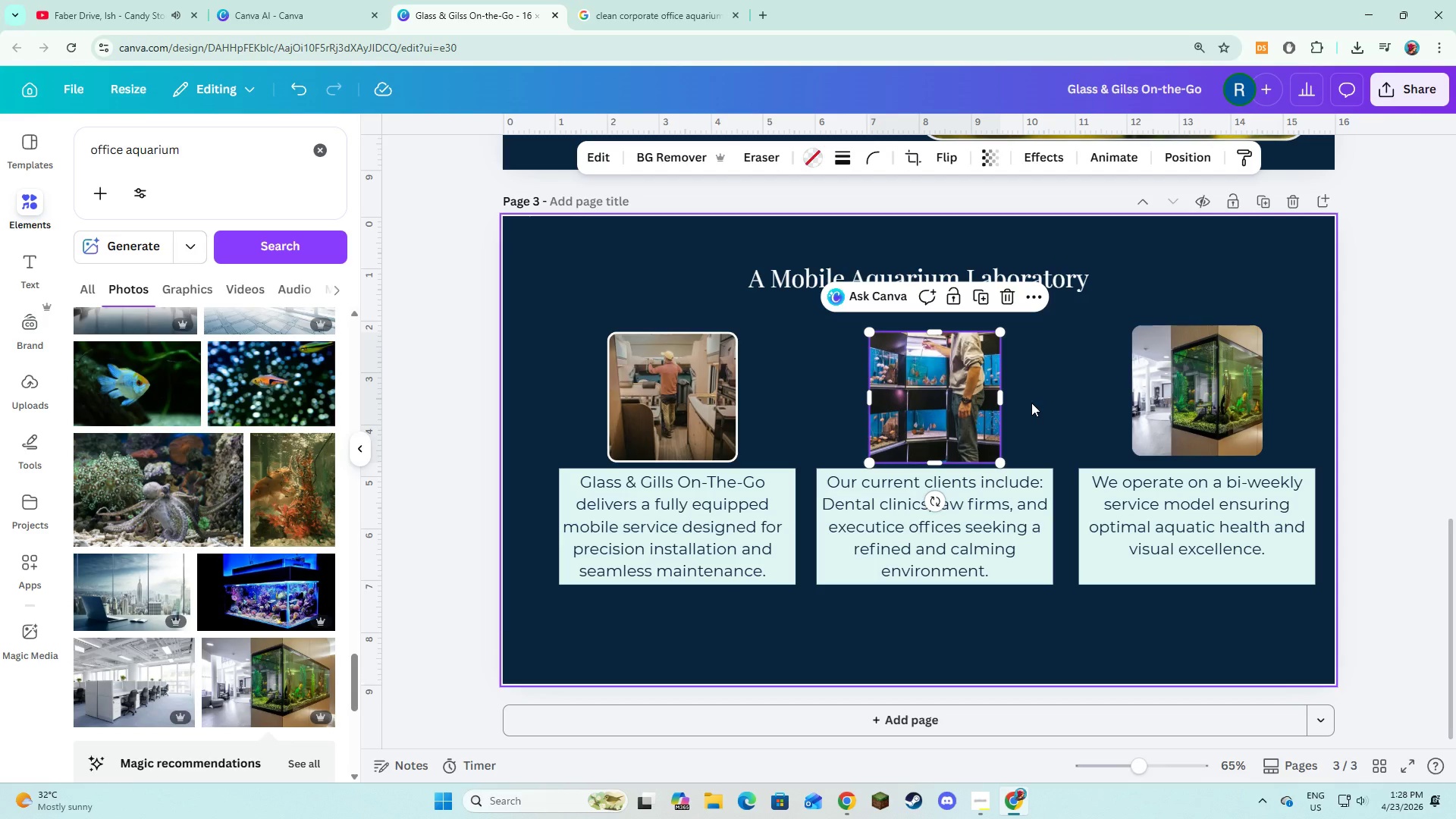 
hold_key(key=ShiftLeft, duration=0.78)
left_click([1147, 395])
 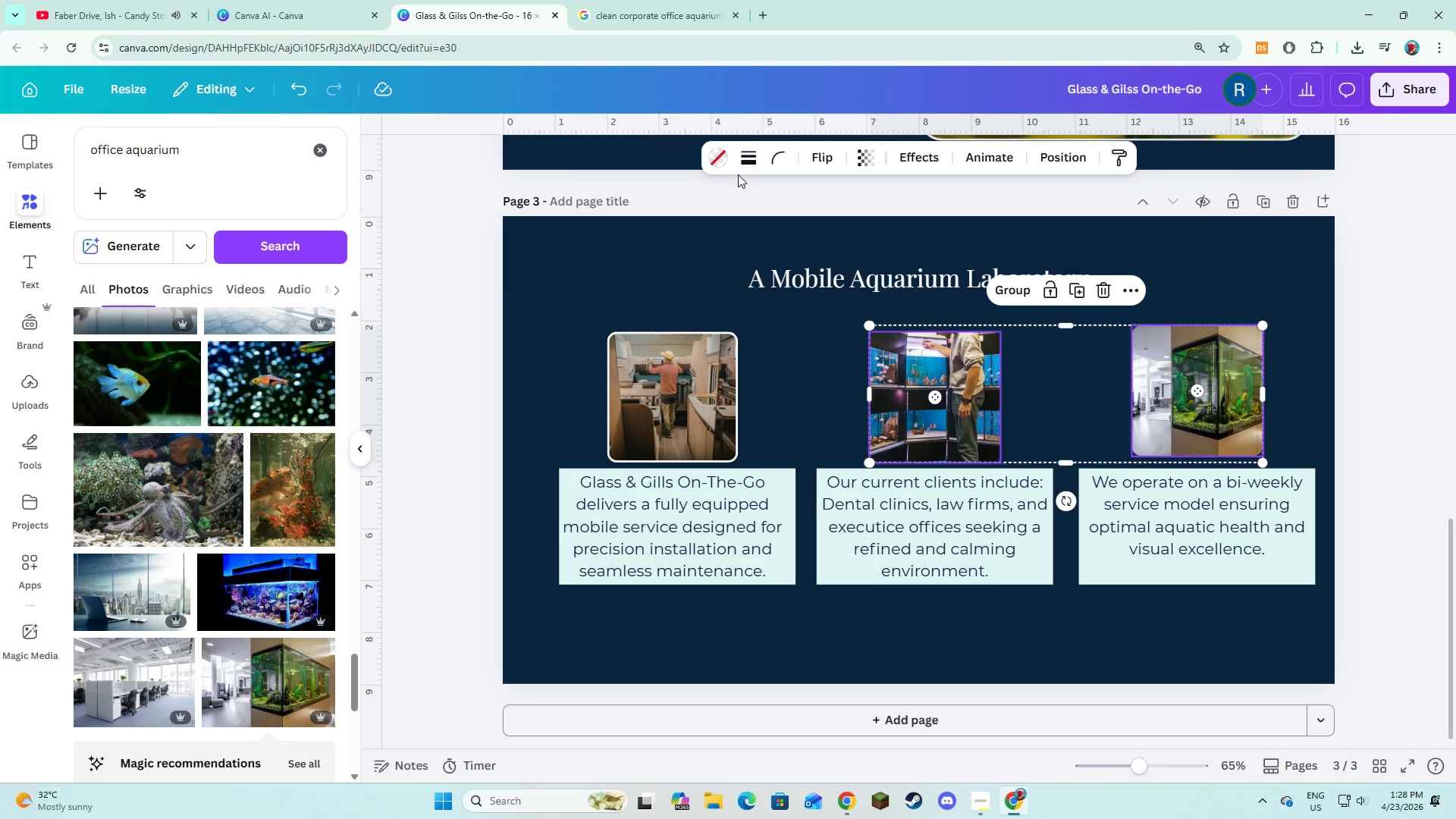 
left_click([742, 168])
 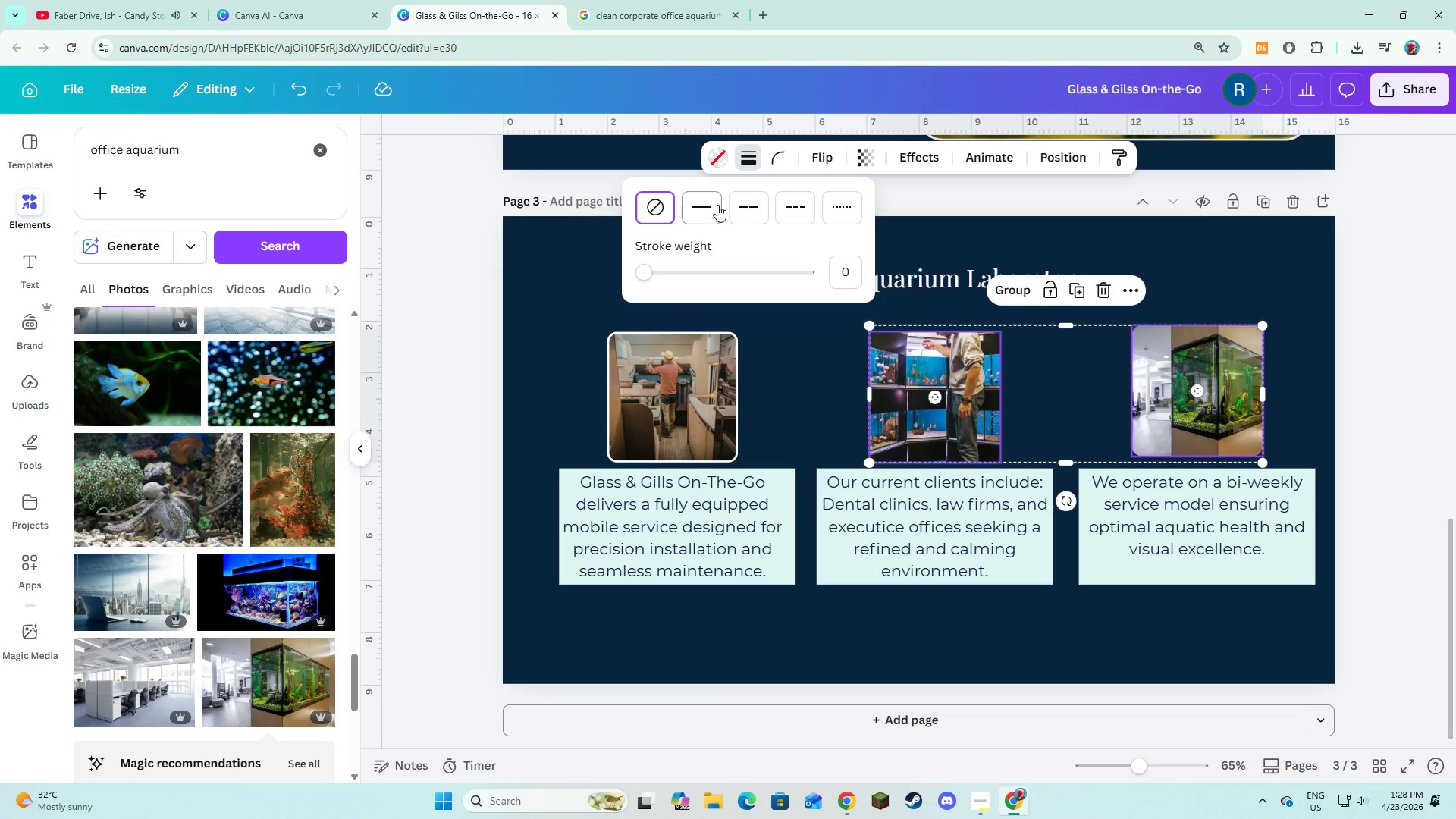 
left_click([714, 206])
 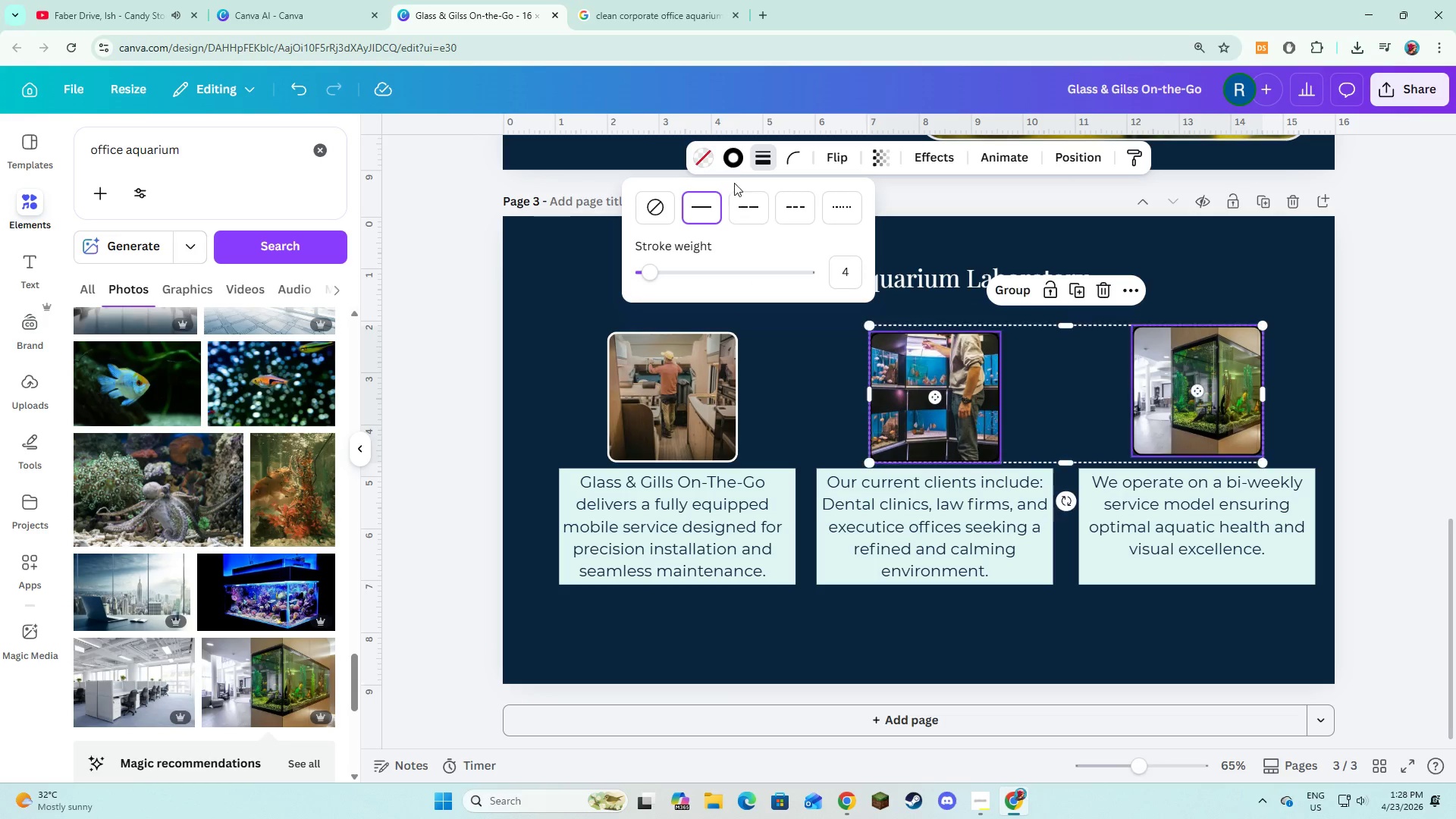 
left_click([735, 162])
 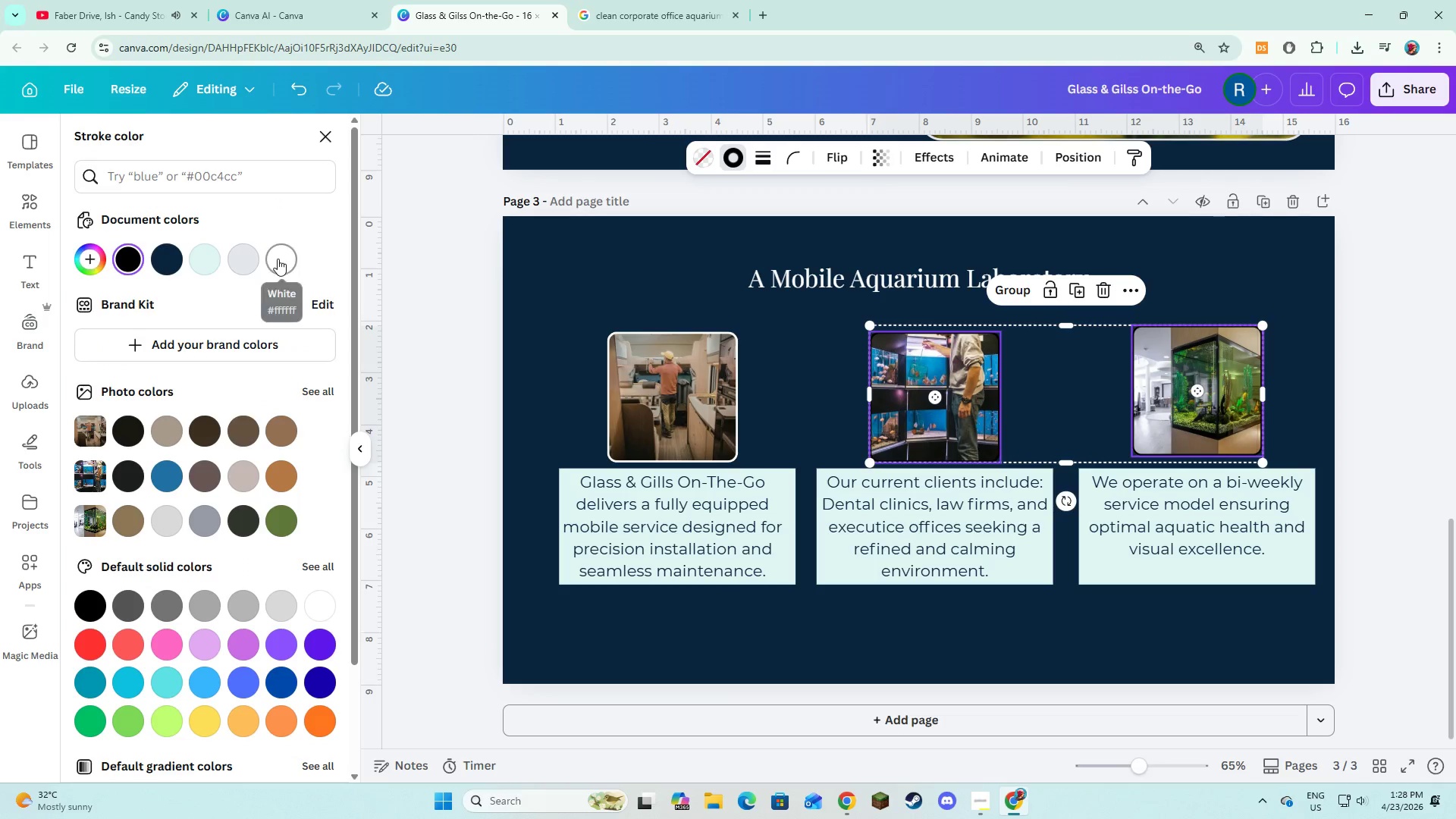 
left_click([278, 259])
 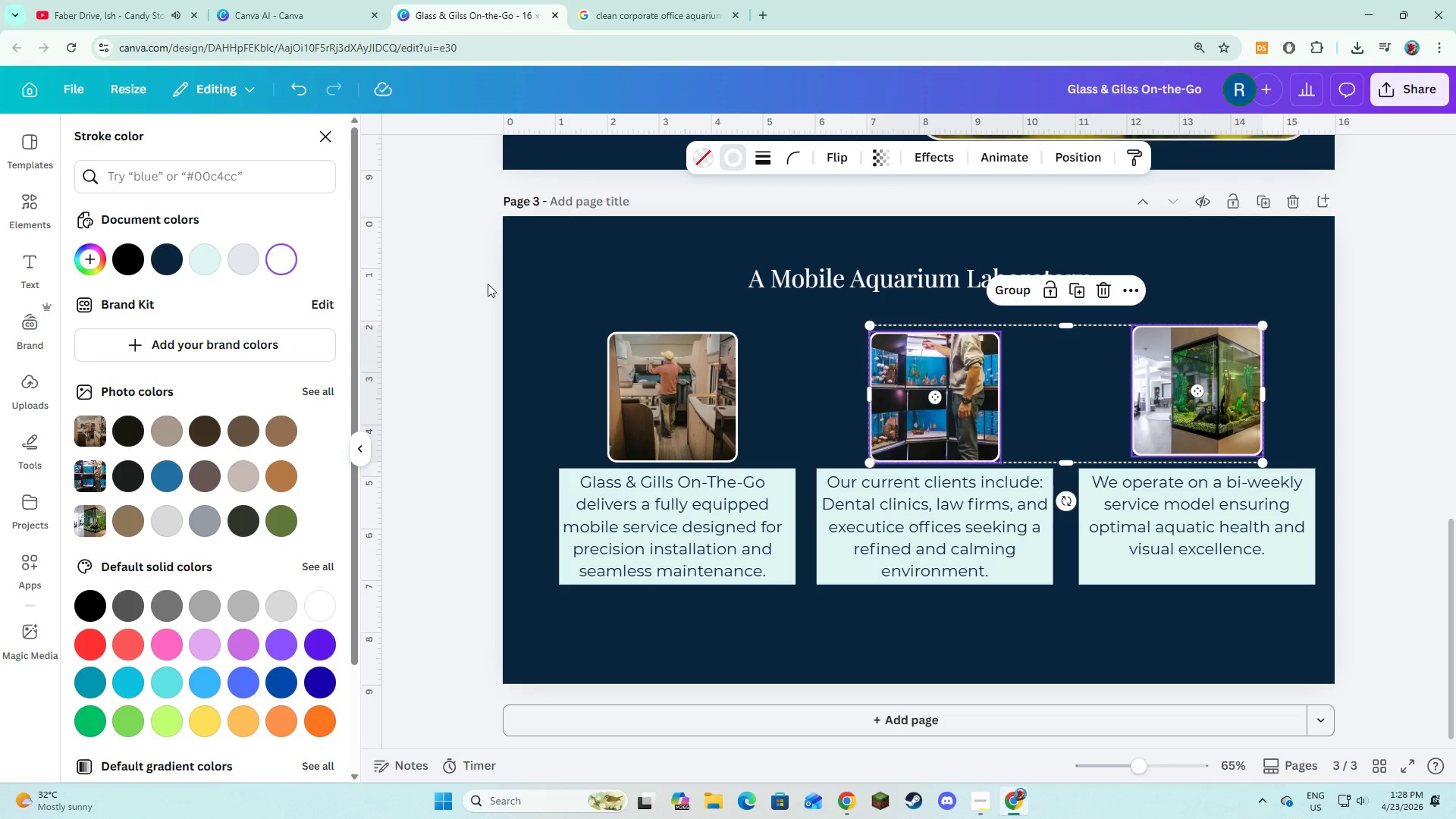 
double_click([488, 284])
 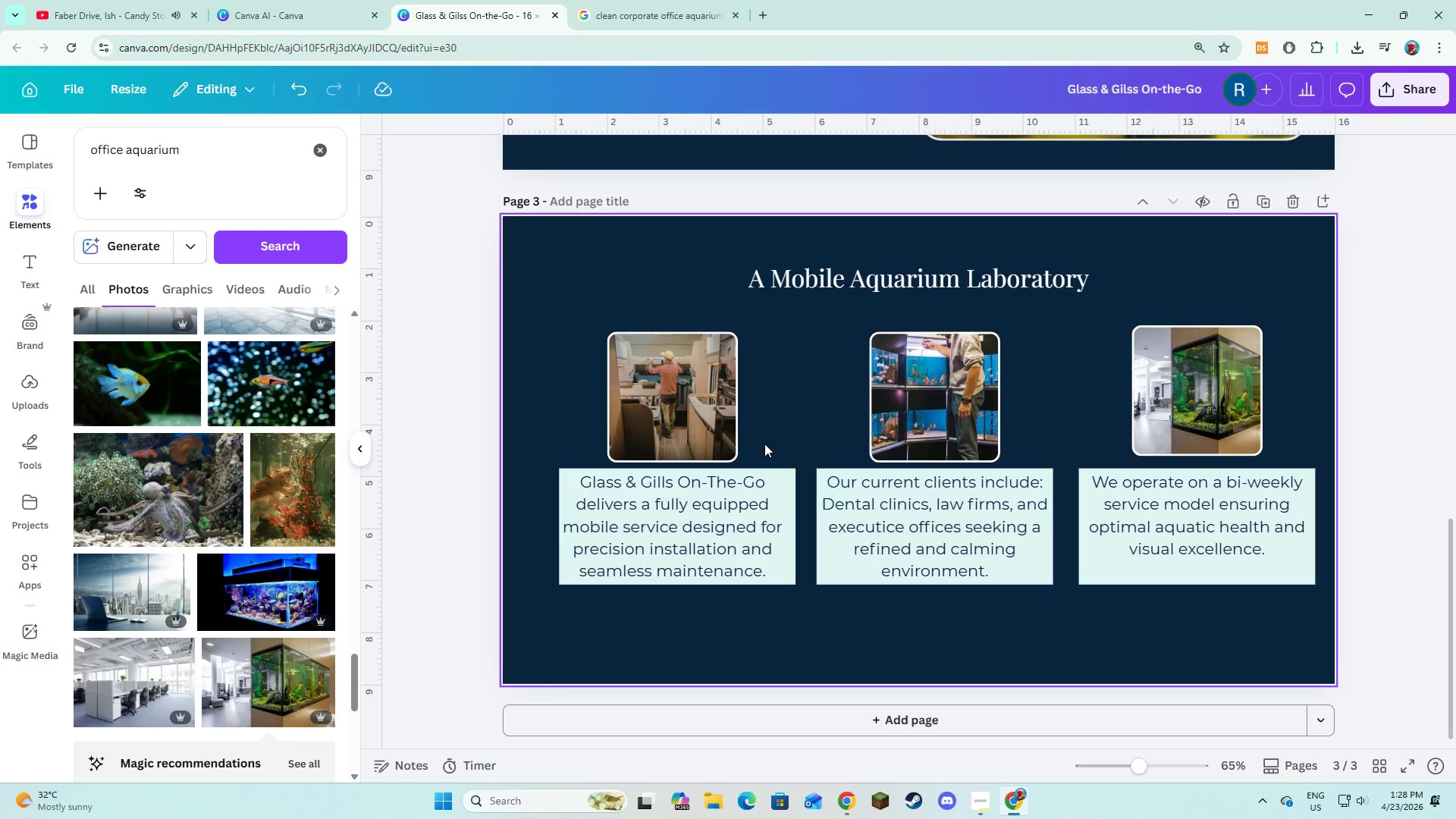 
left_click([771, 469])
 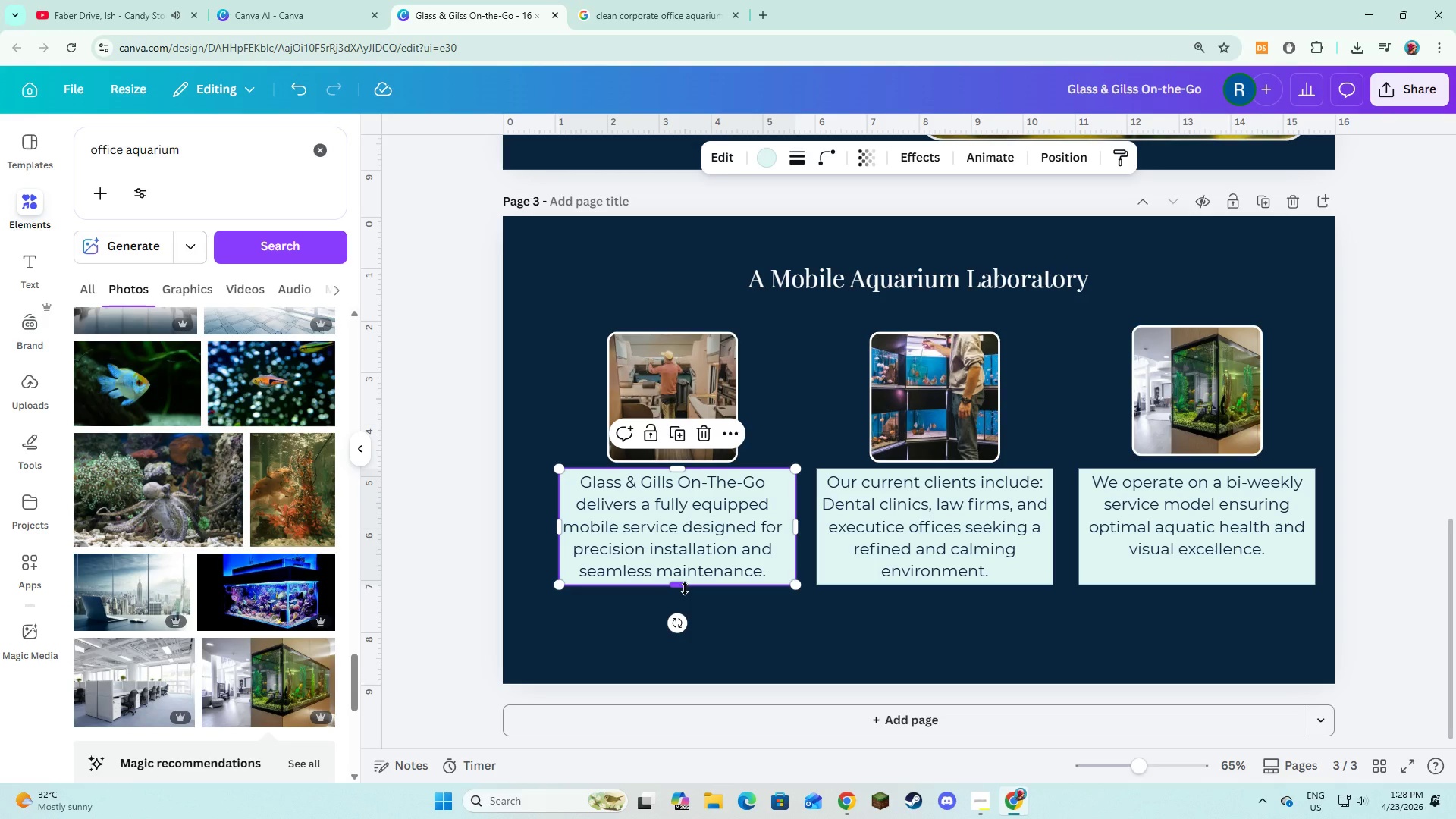 
left_click_drag(start_coordinate=[685, 588], to_coordinate=[677, 627])
 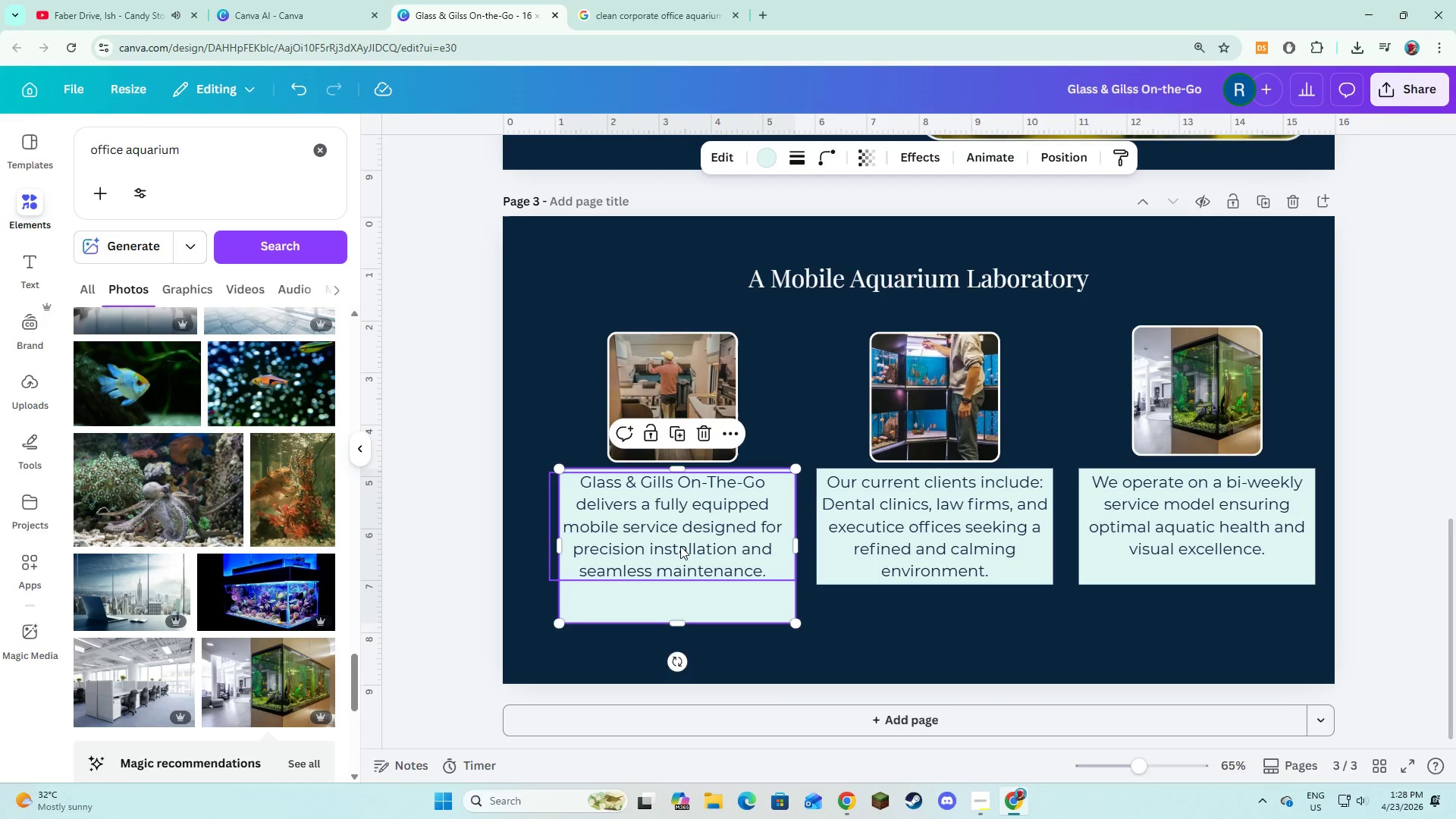 
left_click([680, 546])
 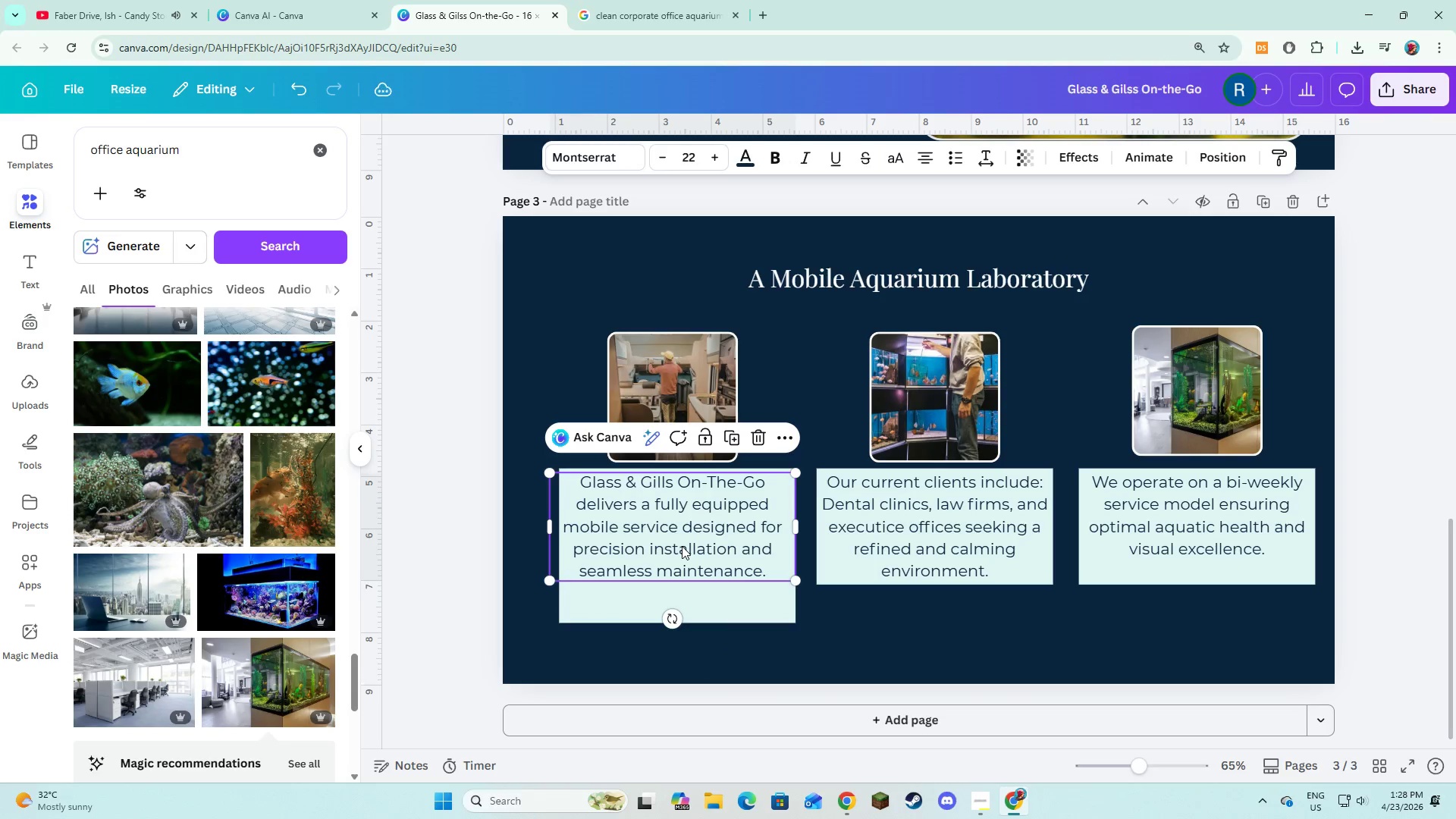 
left_click_drag(start_coordinate=[682, 546], to_coordinate=[682, 568])
 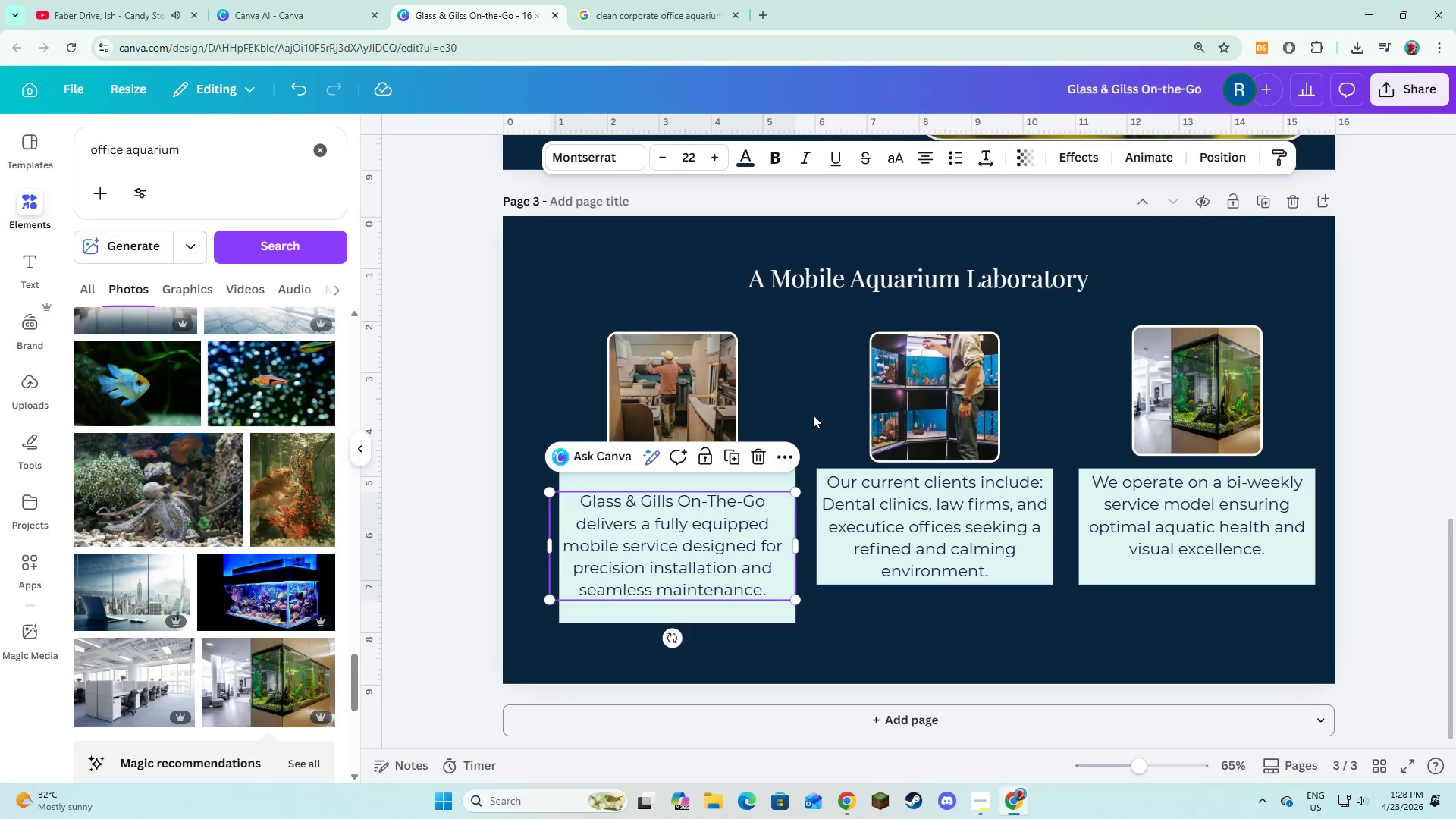 
left_click([826, 394])
 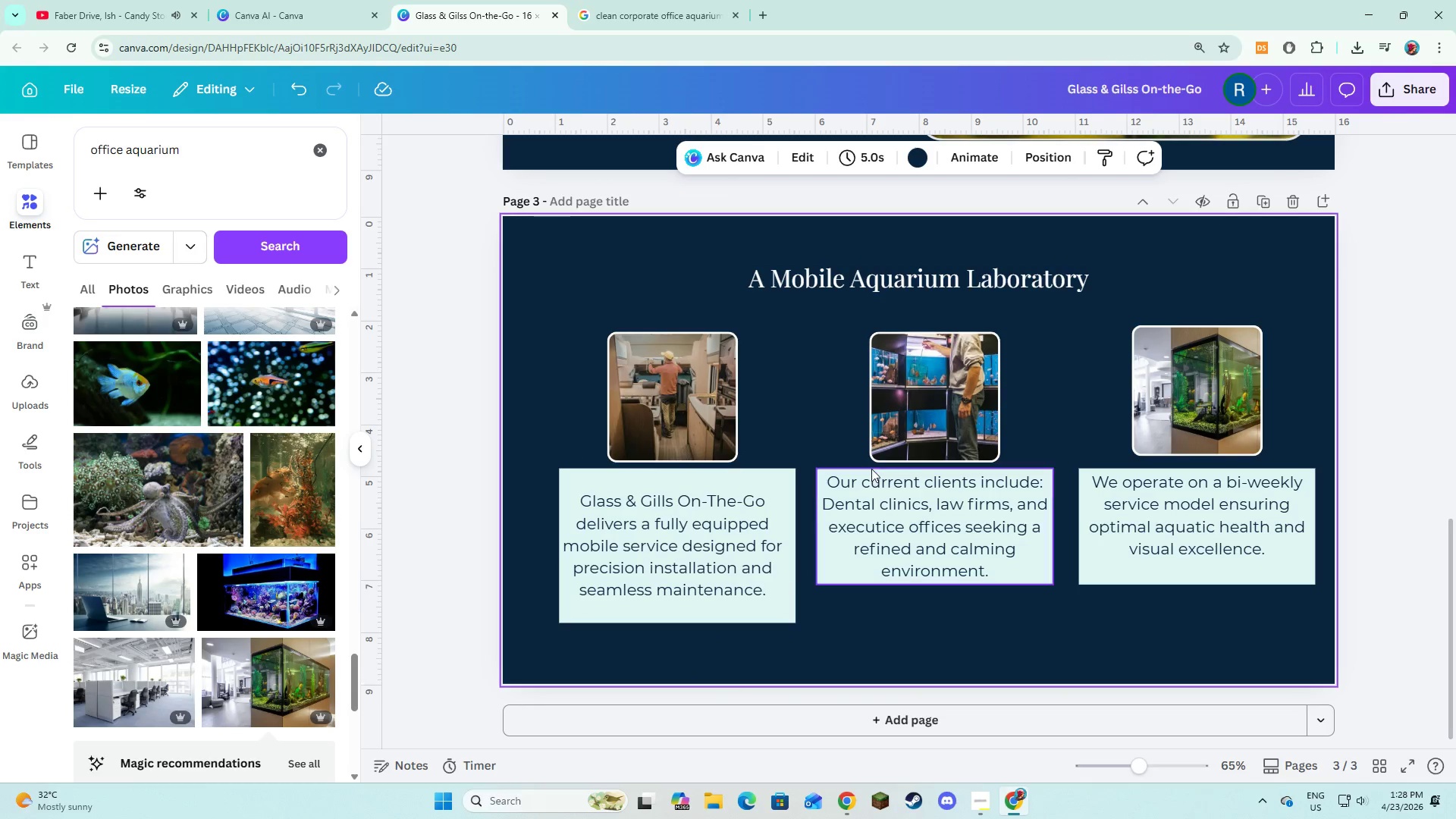 
left_click([871, 469])
 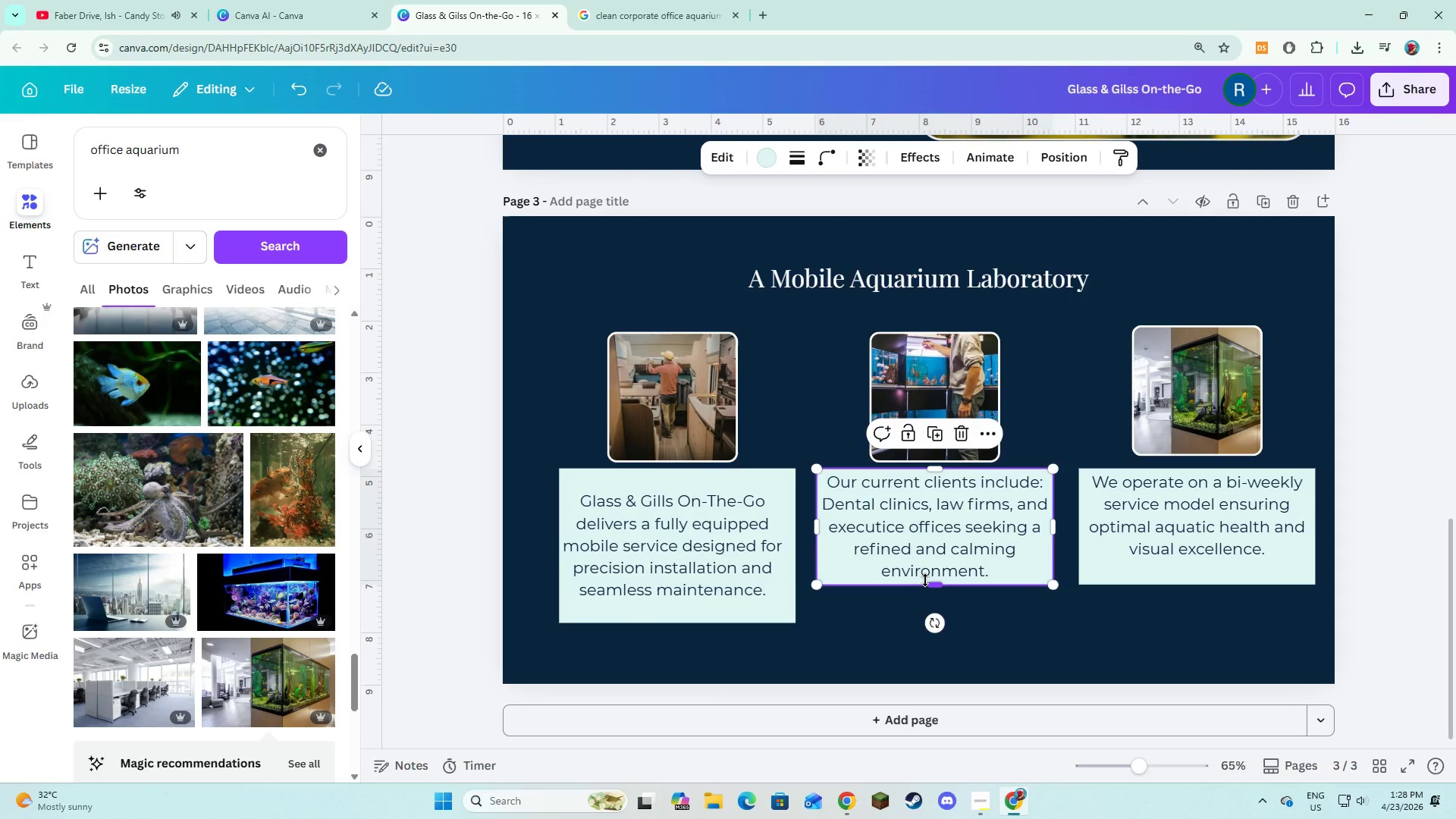 
left_click_drag(start_coordinate=[925, 580], to_coordinate=[921, 619])
 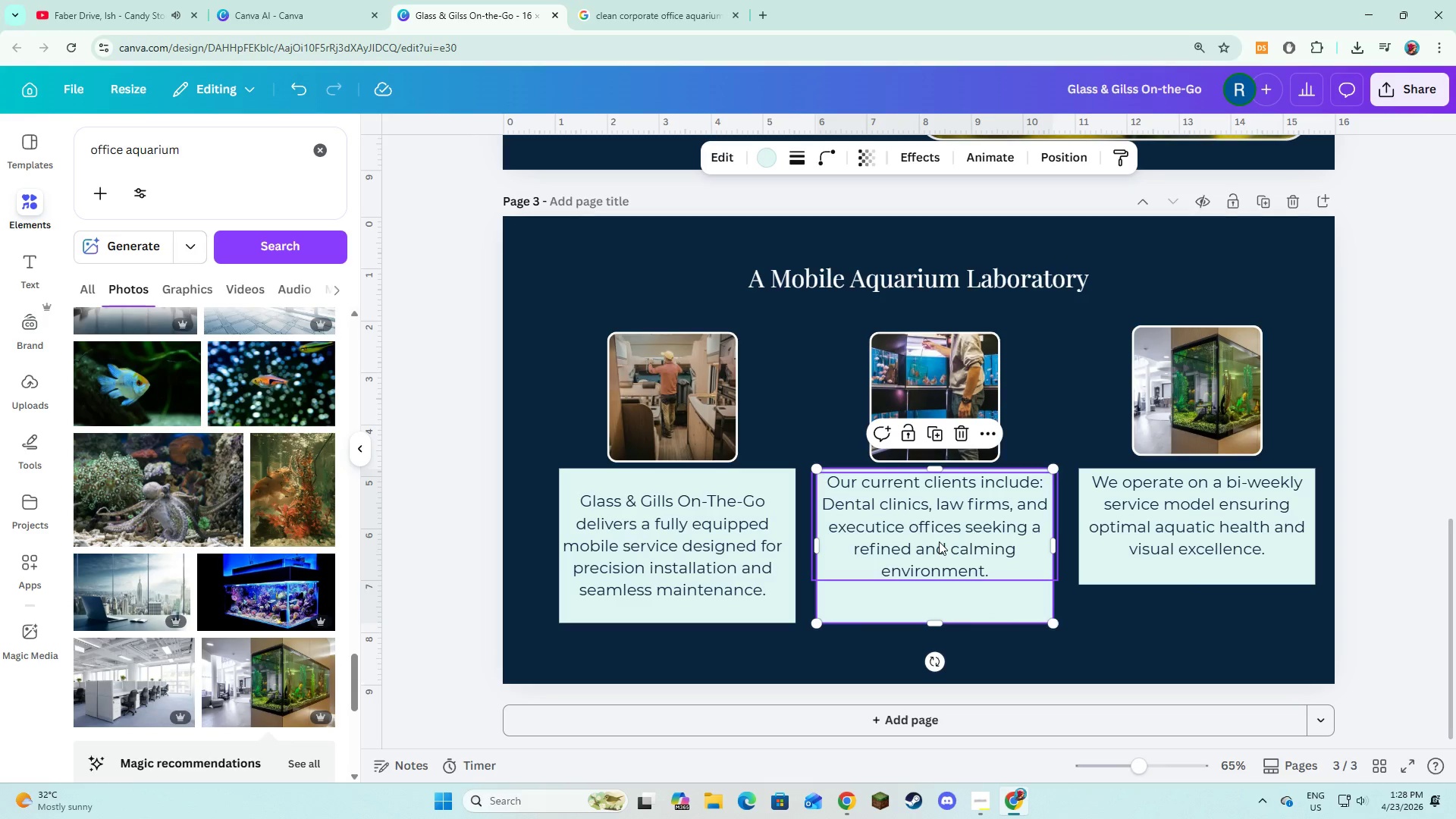 
left_click([939, 541])
 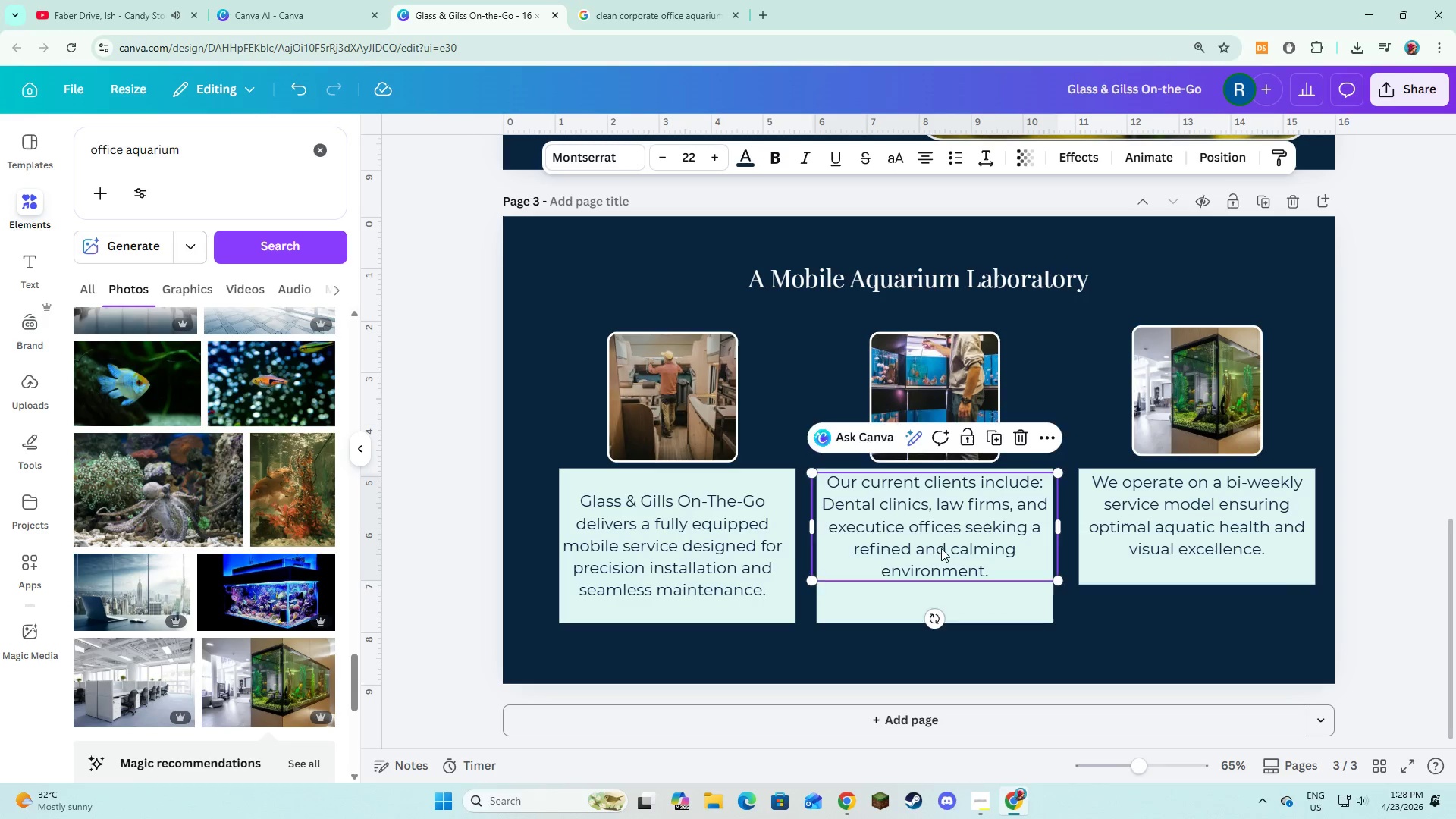 
left_click_drag(start_coordinate=[940, 543], to_coordinate=[939, 560])
 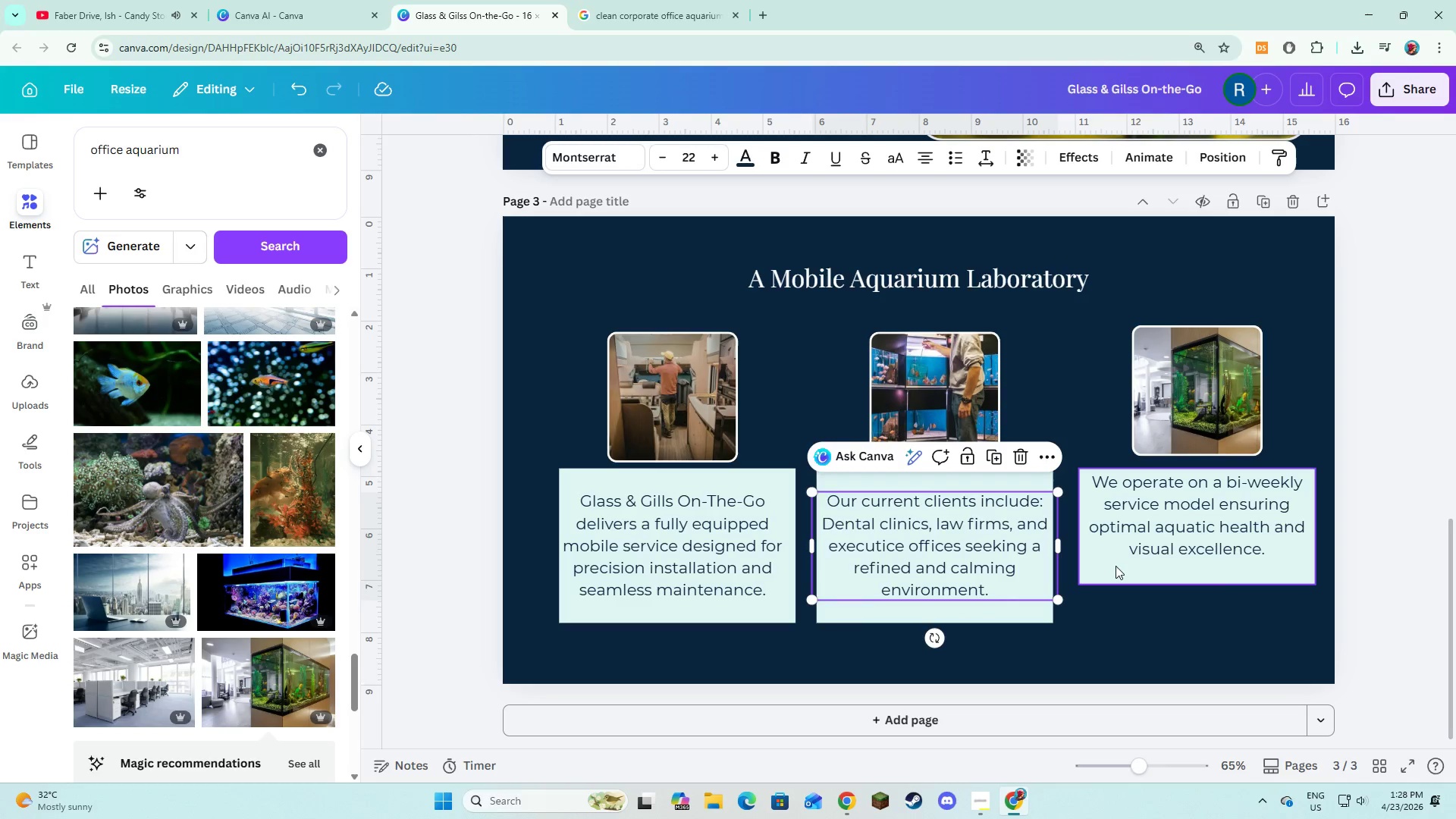 
left_click([1116, 570])
 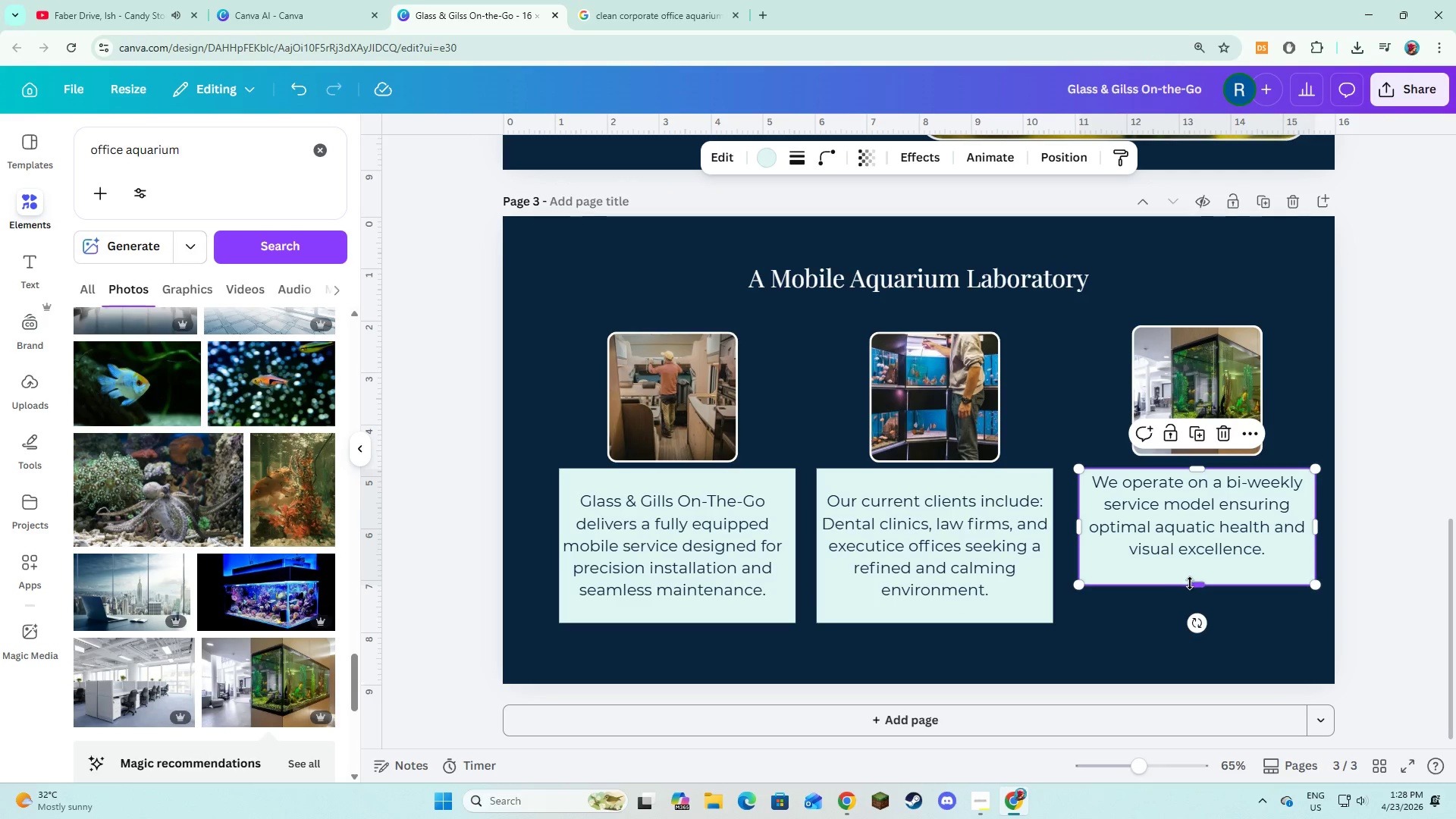 
left_click_drag(start_coordinate=[1191, 583], to_coordinate=[1186, 619])
 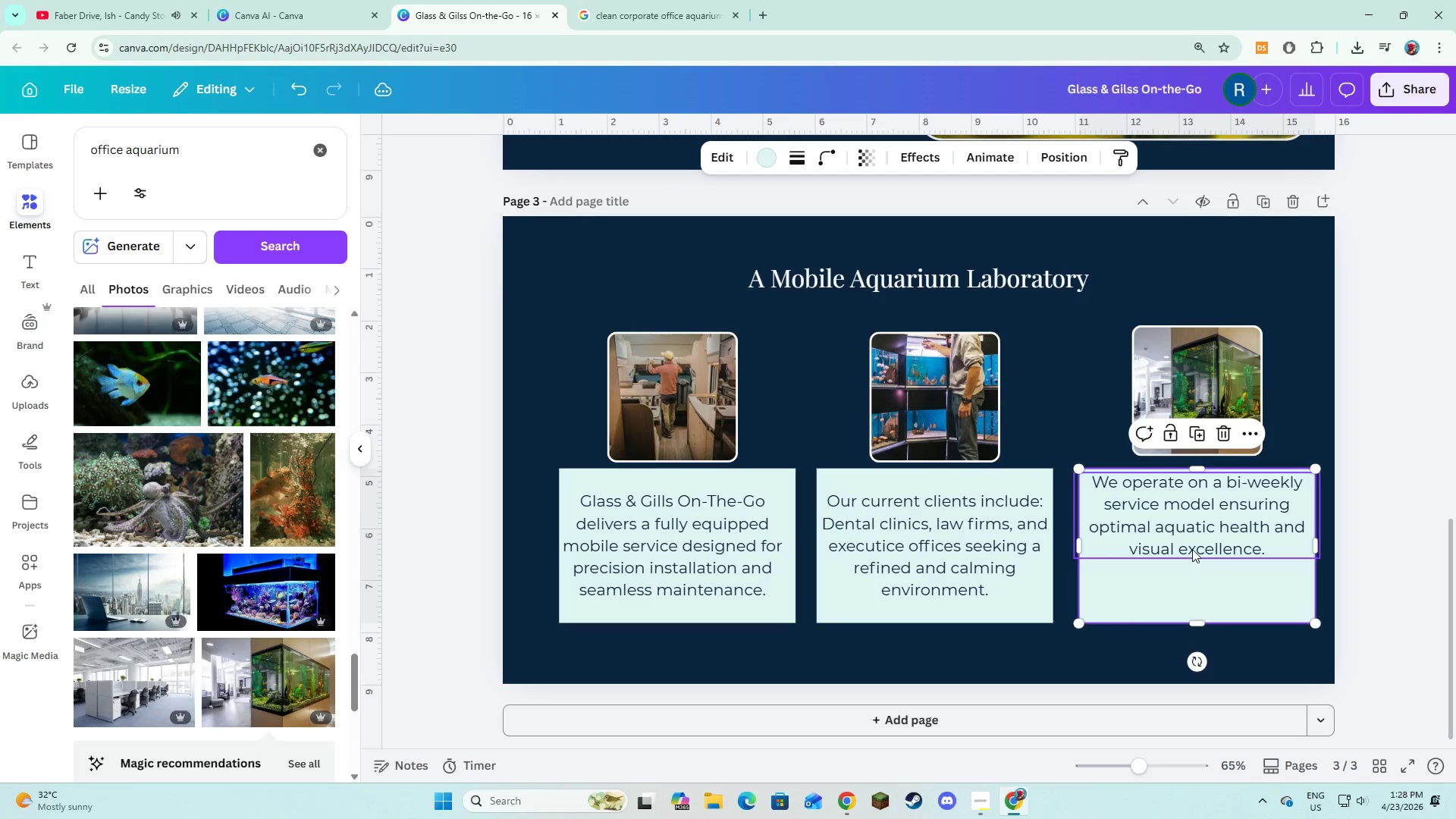 
left_click([1192, 549])
 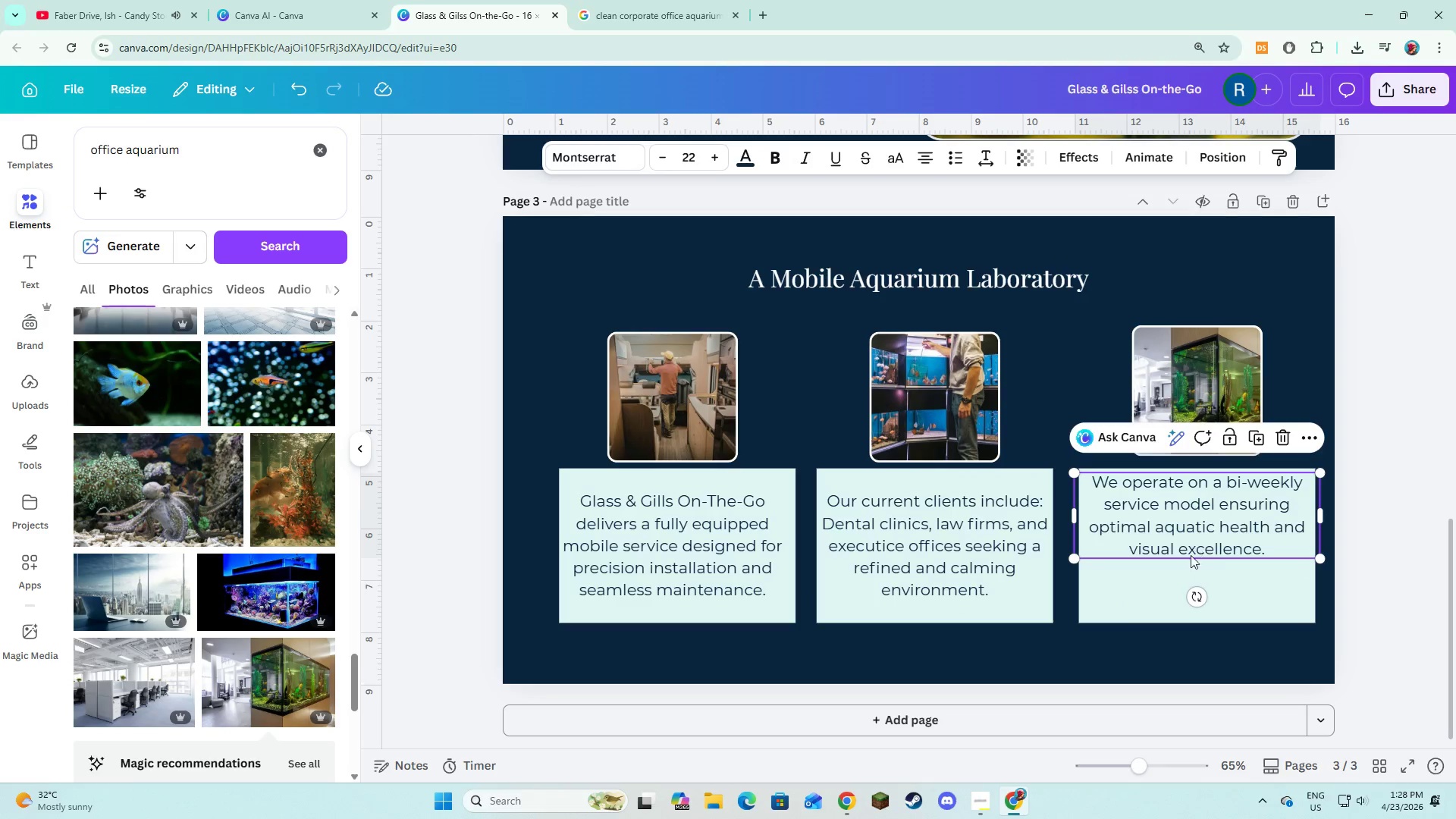 
left_click_drag(start_coordinate=[1194, 544], to_coordinate=[1187, 571])
 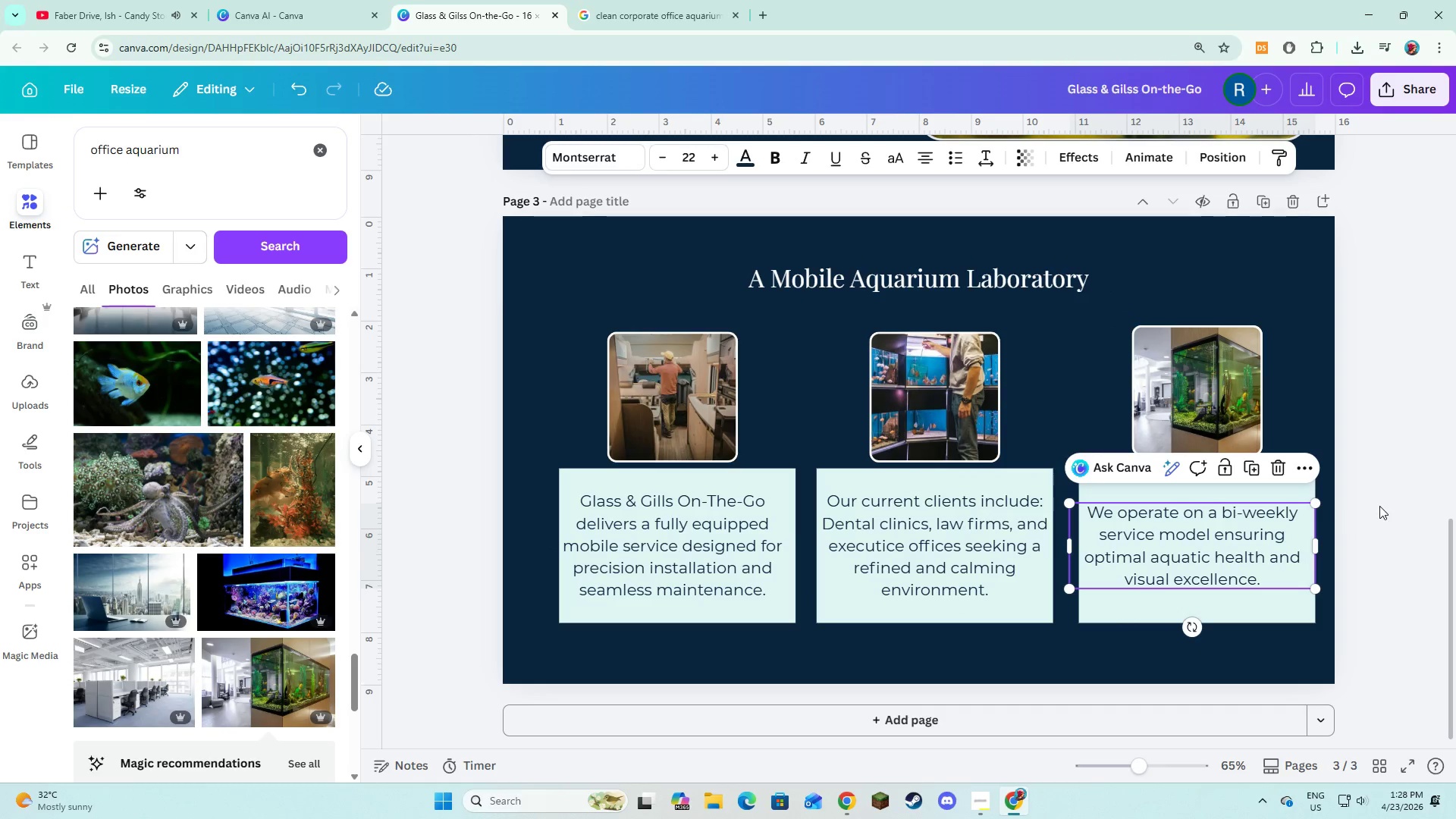 
left_click([1379, 506])
 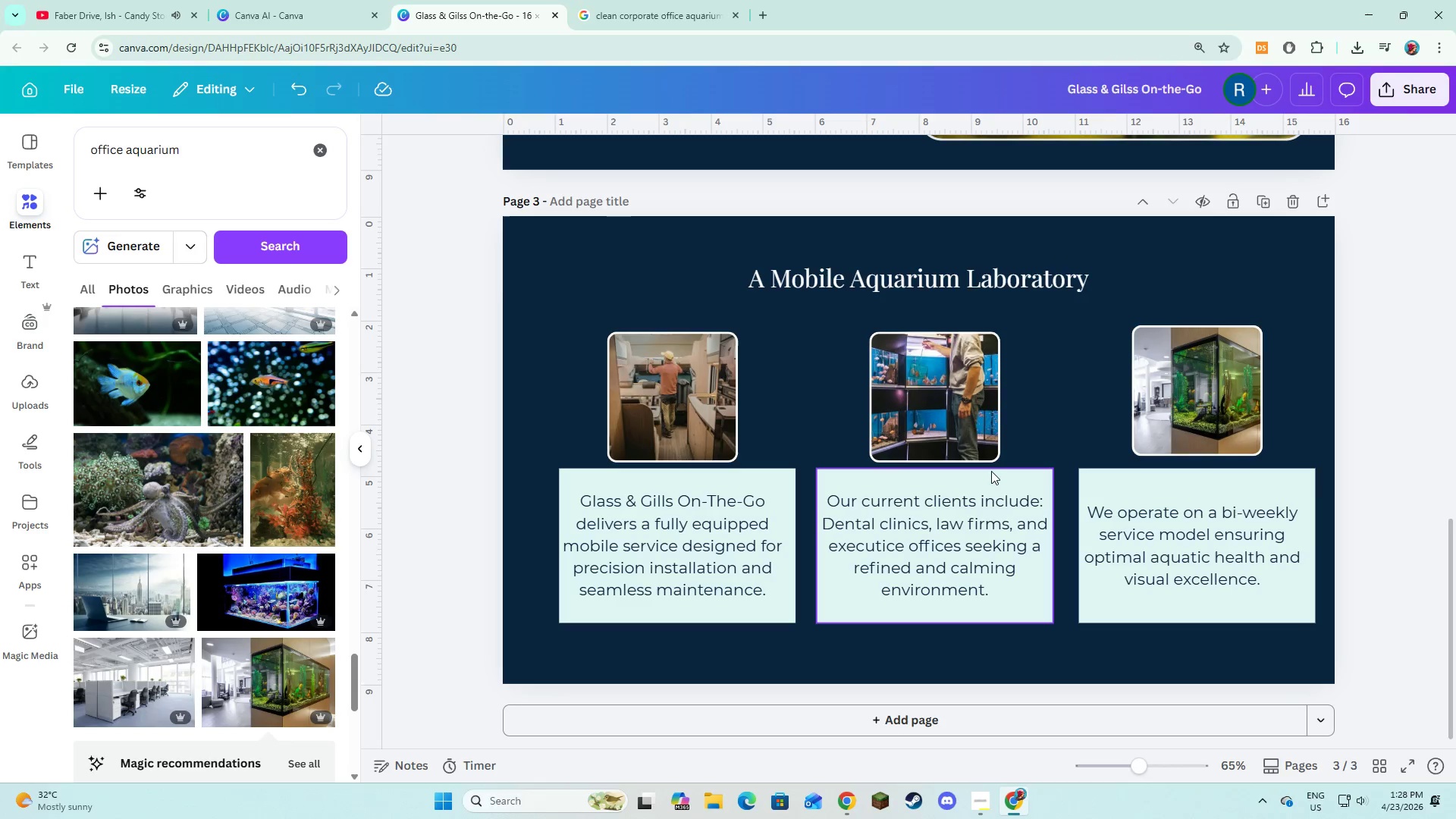 
wait(21.62)
 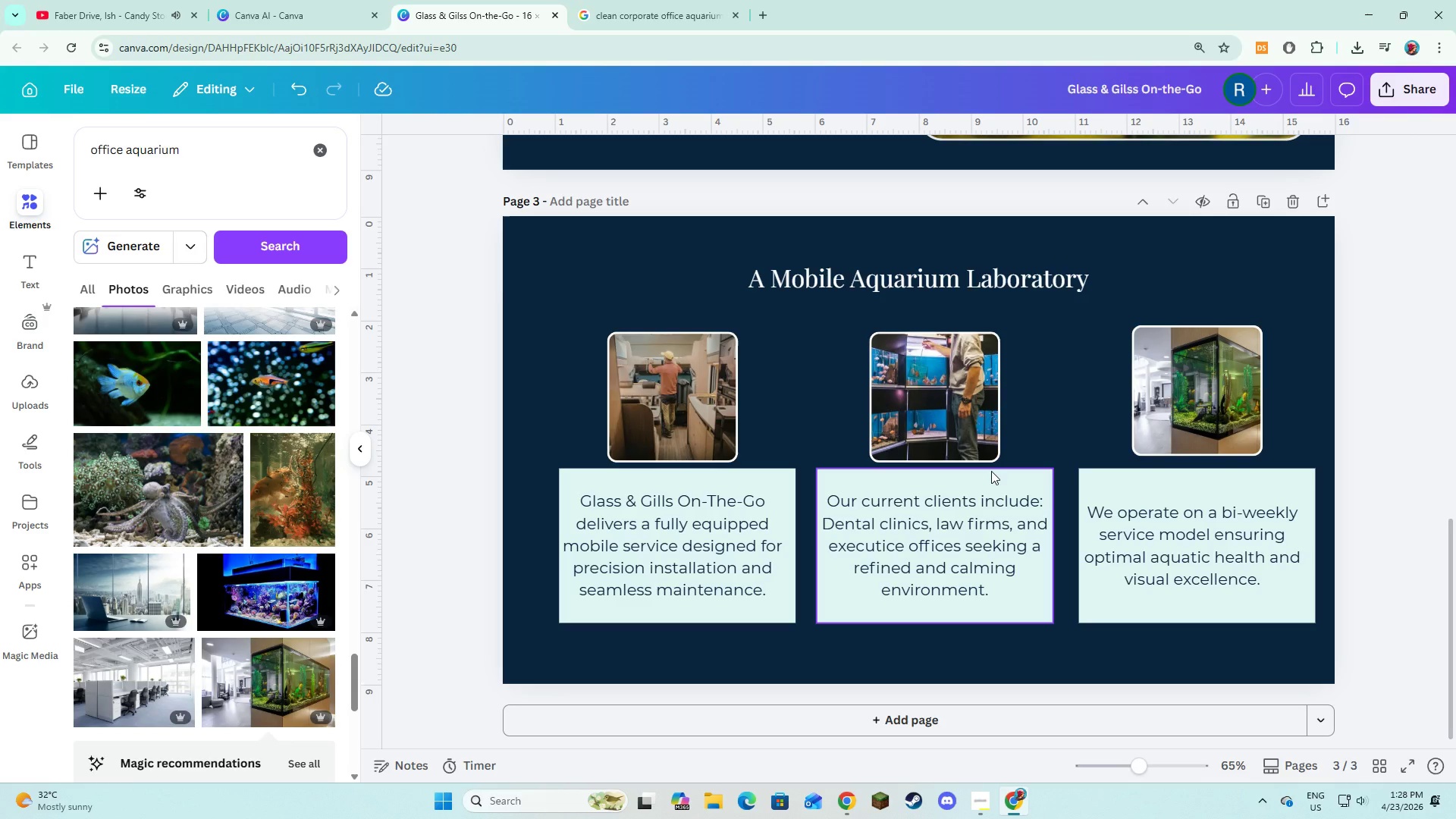 
key(Alt+Tab)